 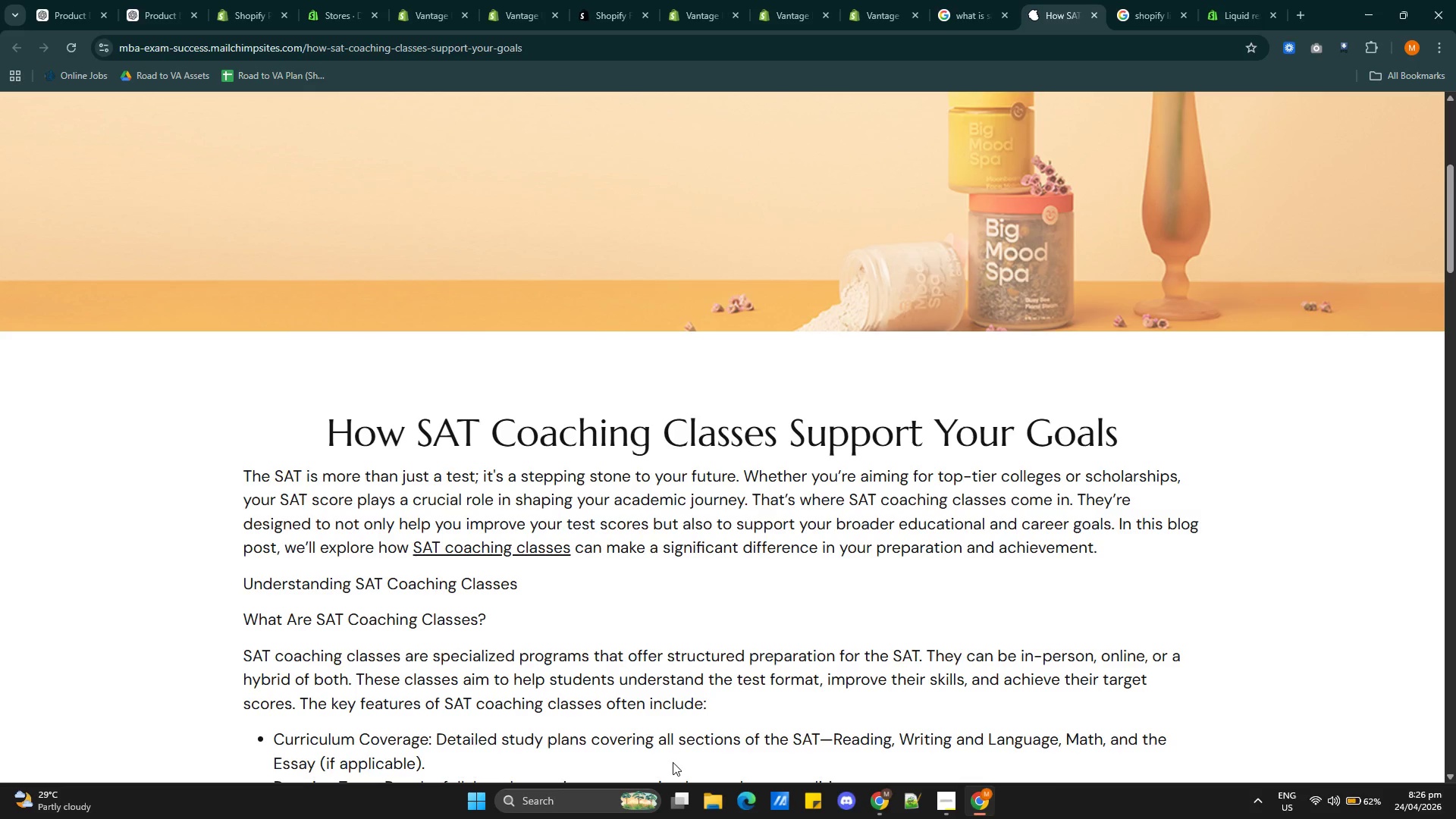 
left_click([553, 800])
 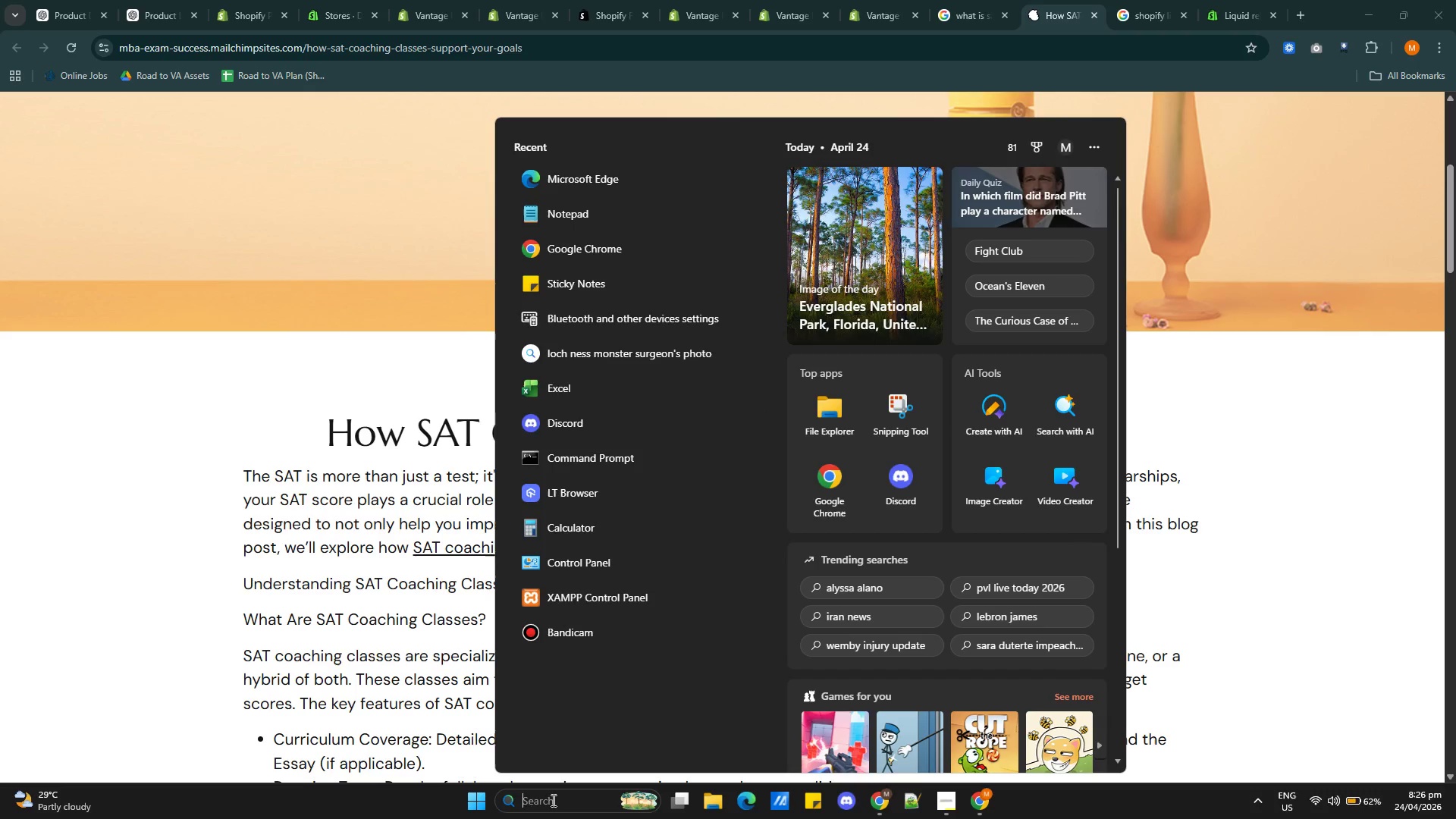 
type(note)
 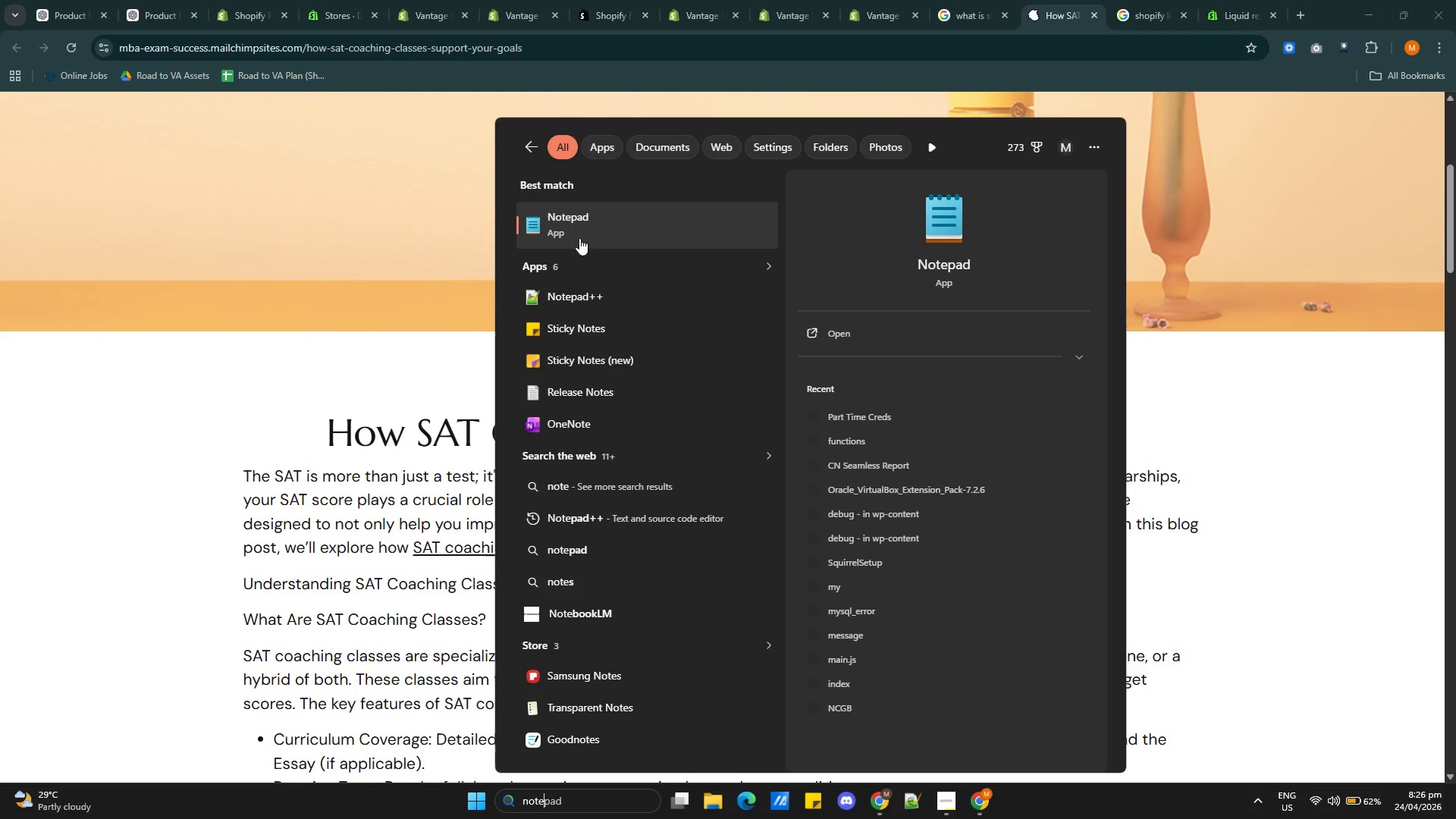 
left_click([588, 226])
 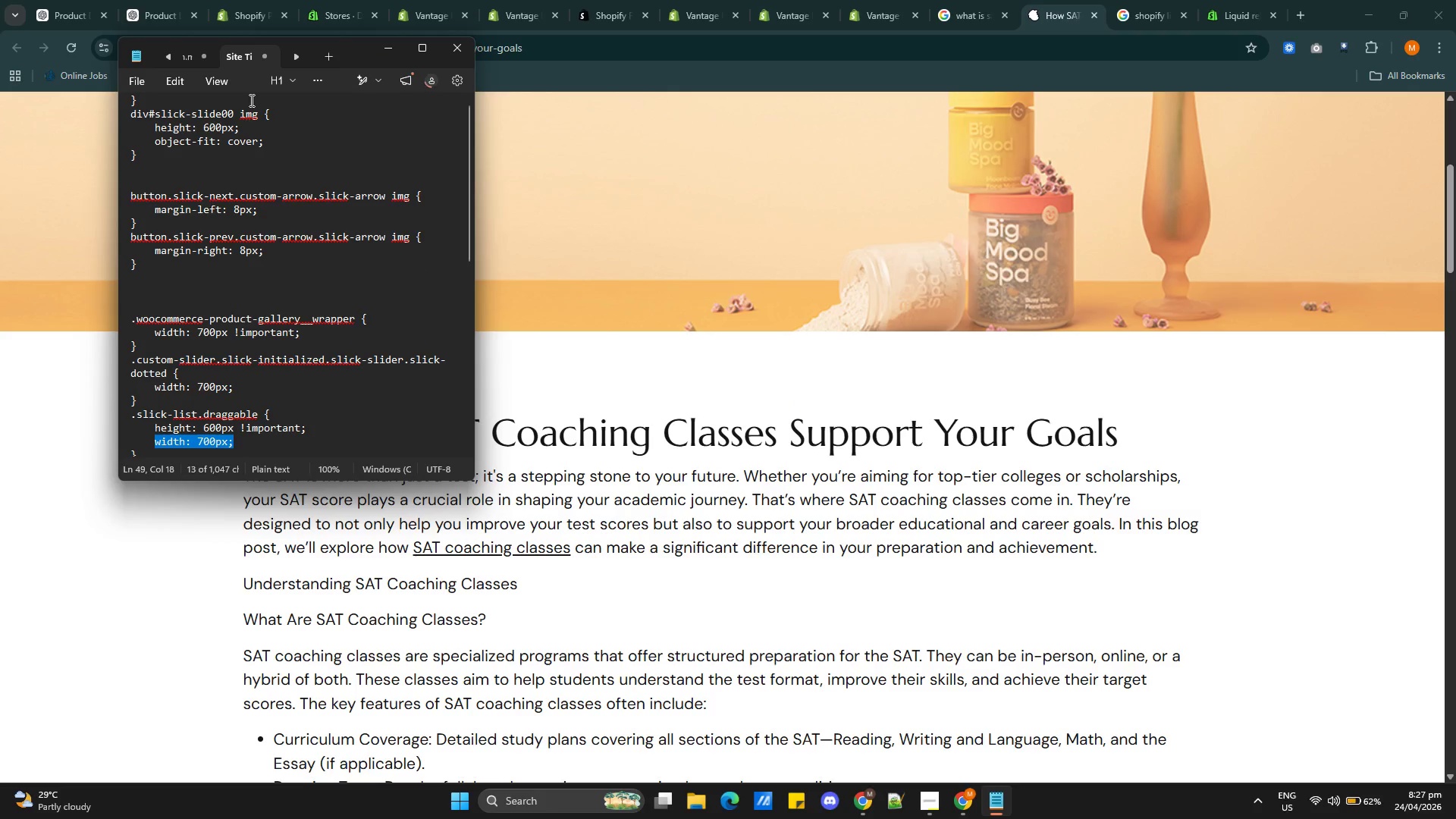 
left_click([326, 57])
 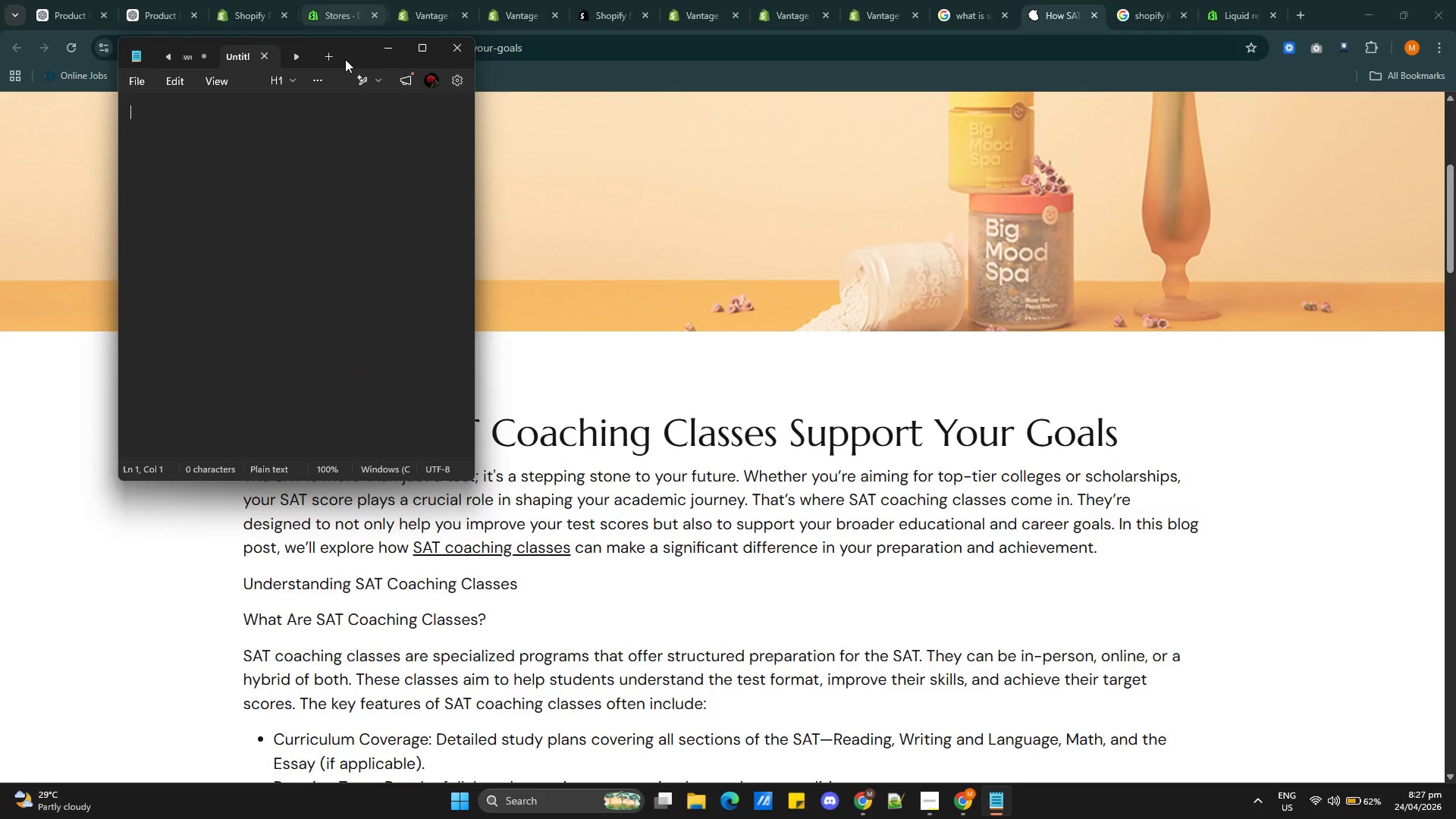 
left_click_drag(start_coordinate=[356, 52], to_coordinate=[345, 141])
 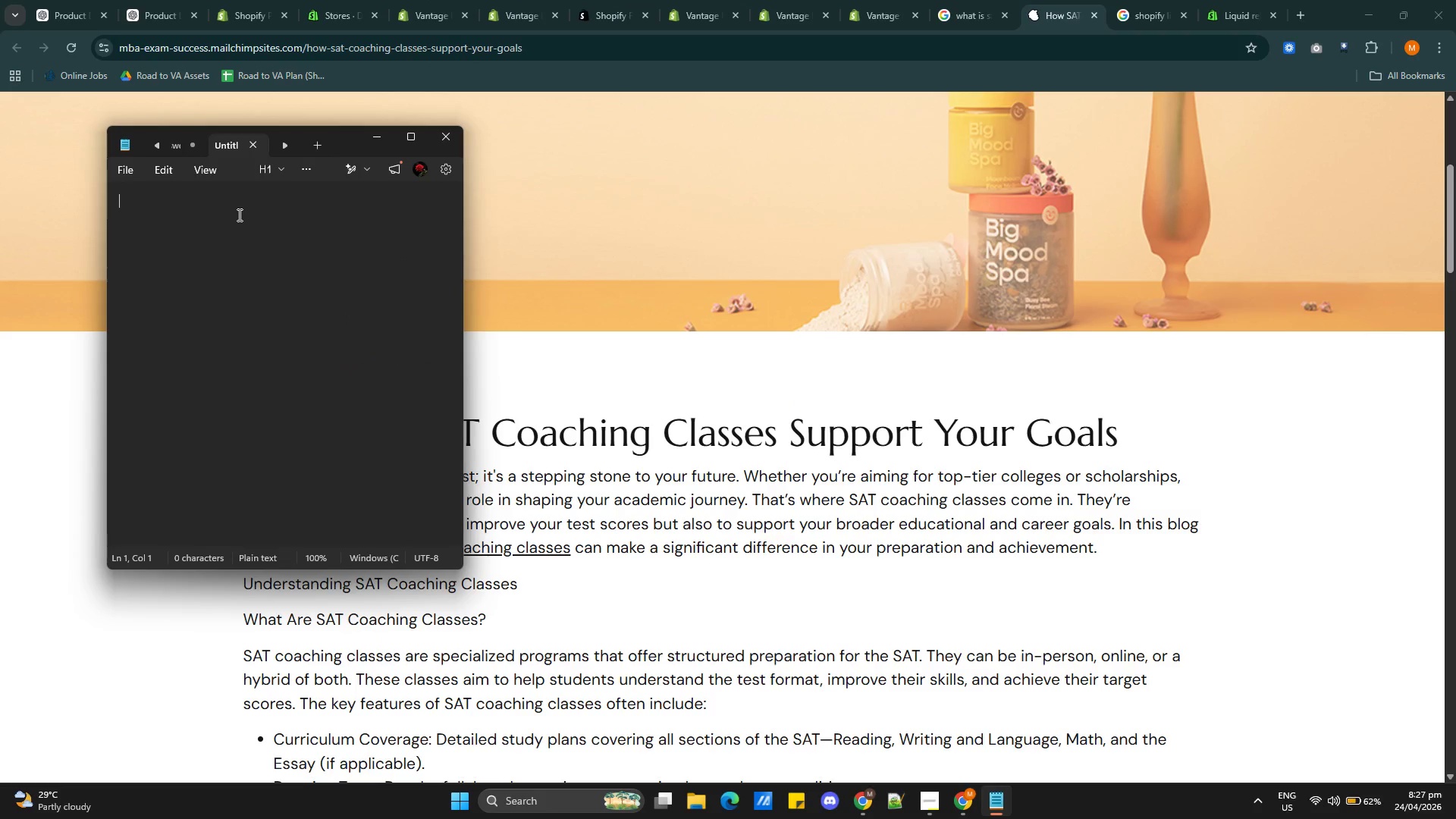 
left_click([243, 215])
 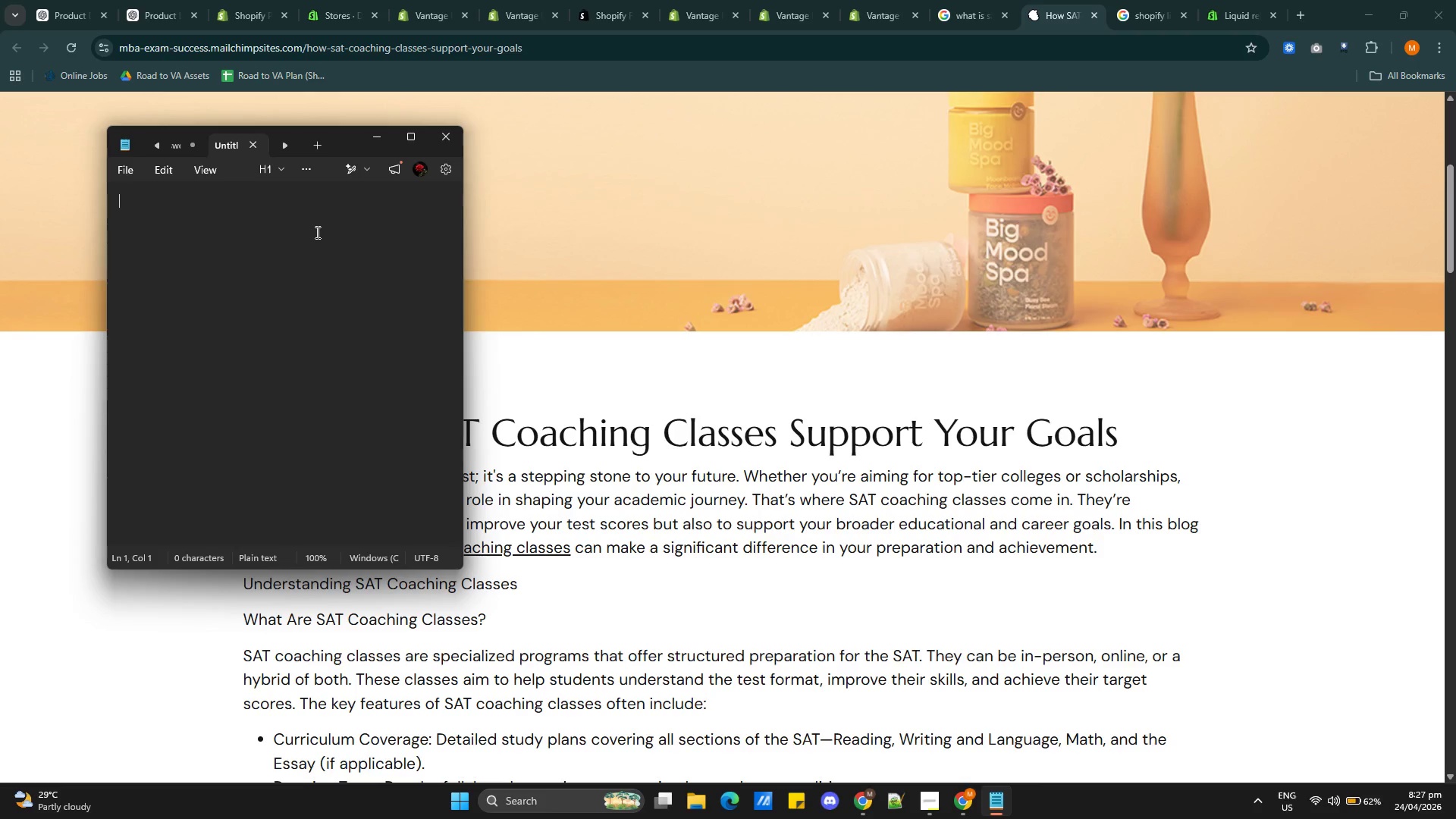 
type(Aim a top-tier college scholarships)
 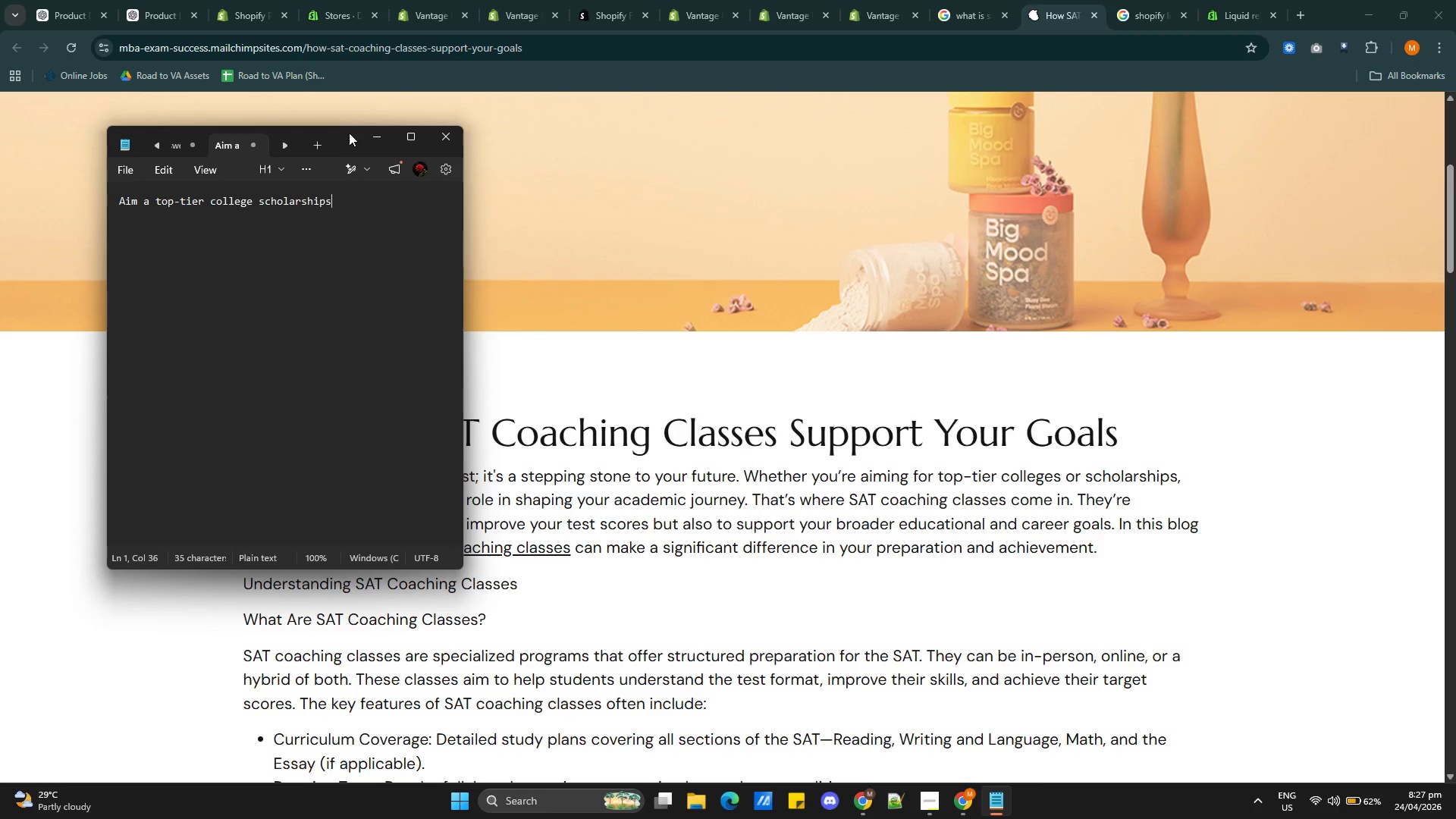 
left_click_drag(start_coordinate=[346, 140], to_coordinate=[1163, 325])
 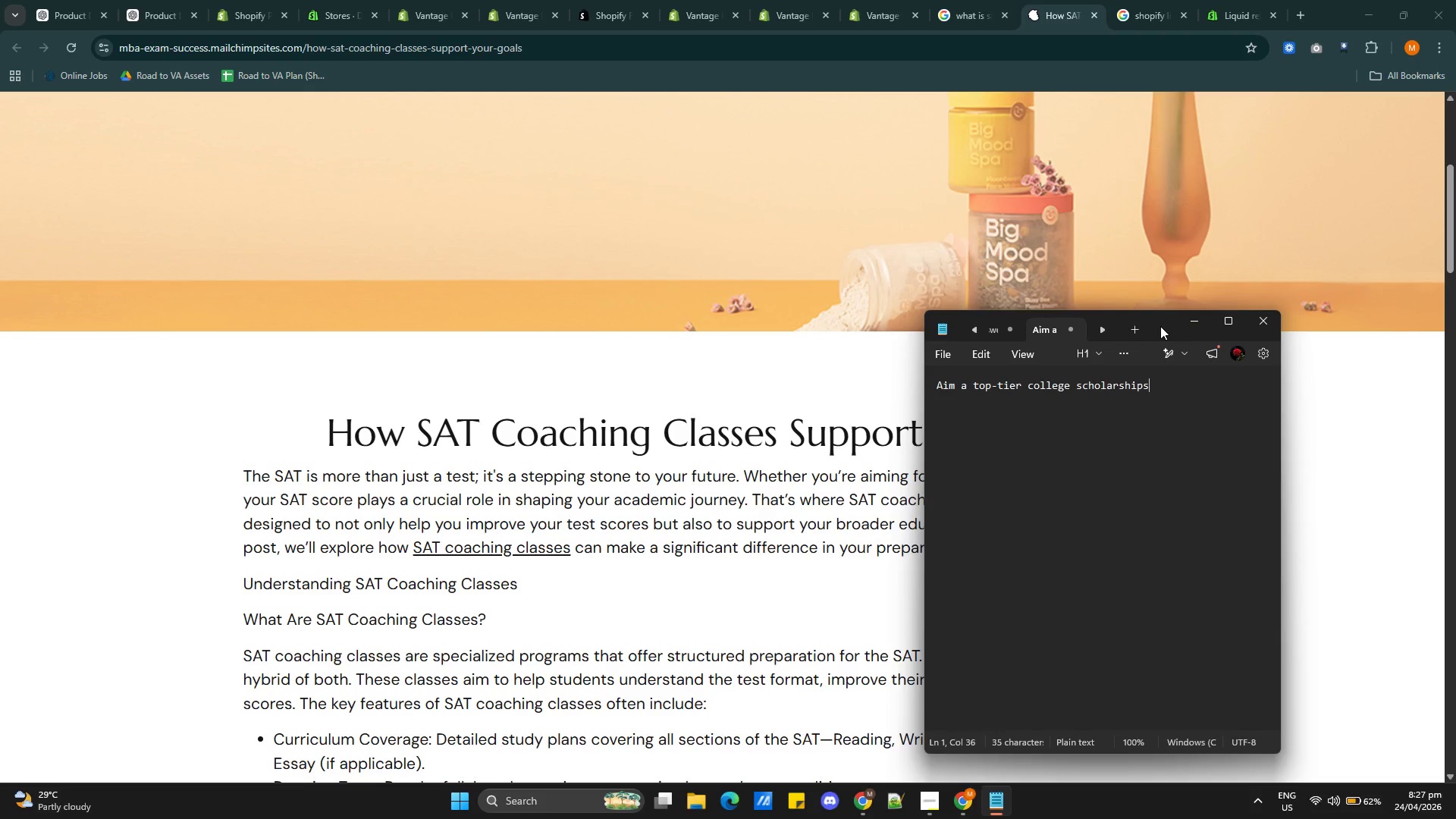 
wait(5.48)
 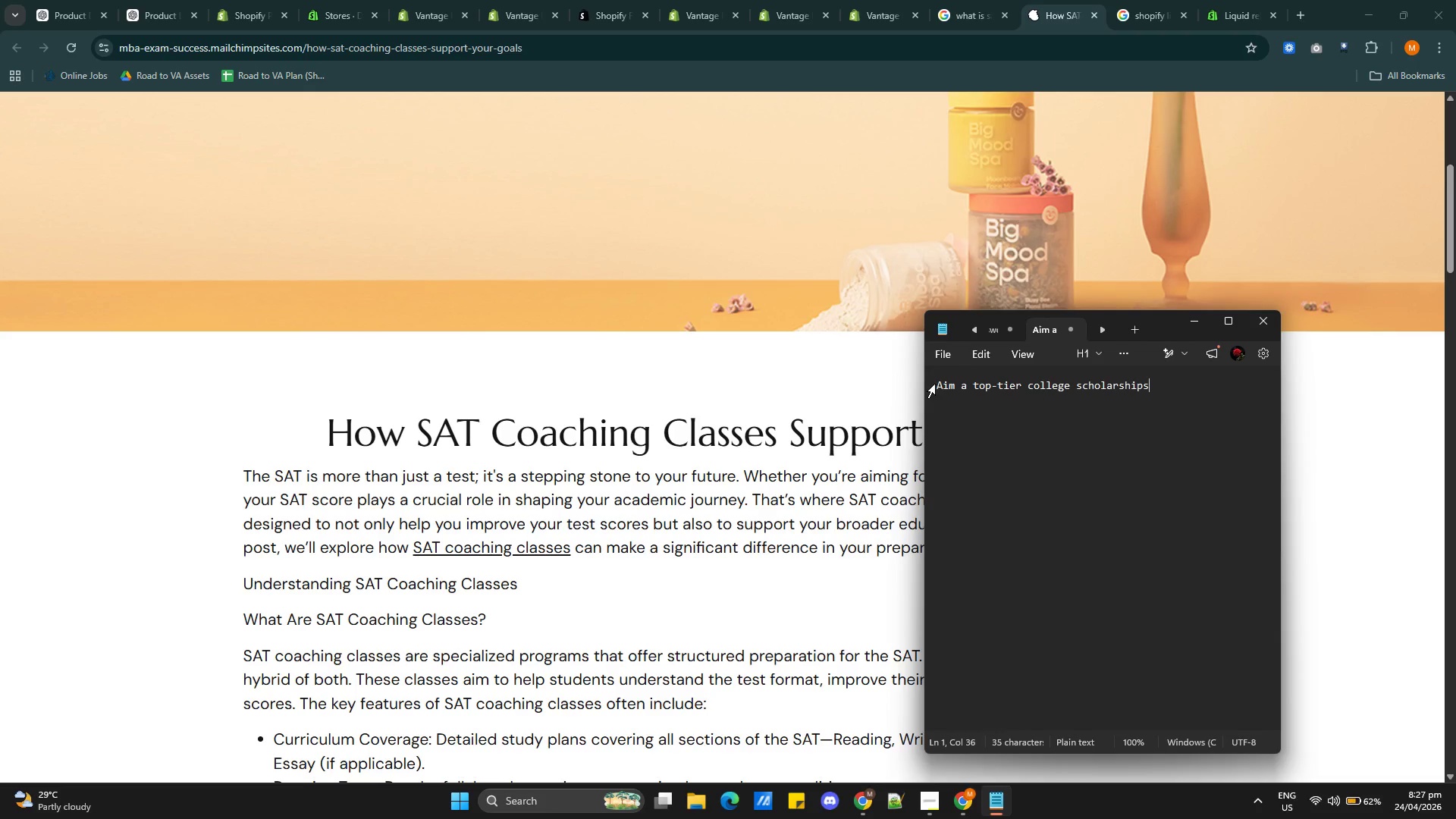 
left_click_drag(start_coordinate=[1163, 321], to_coordinate=[1219, 348])
 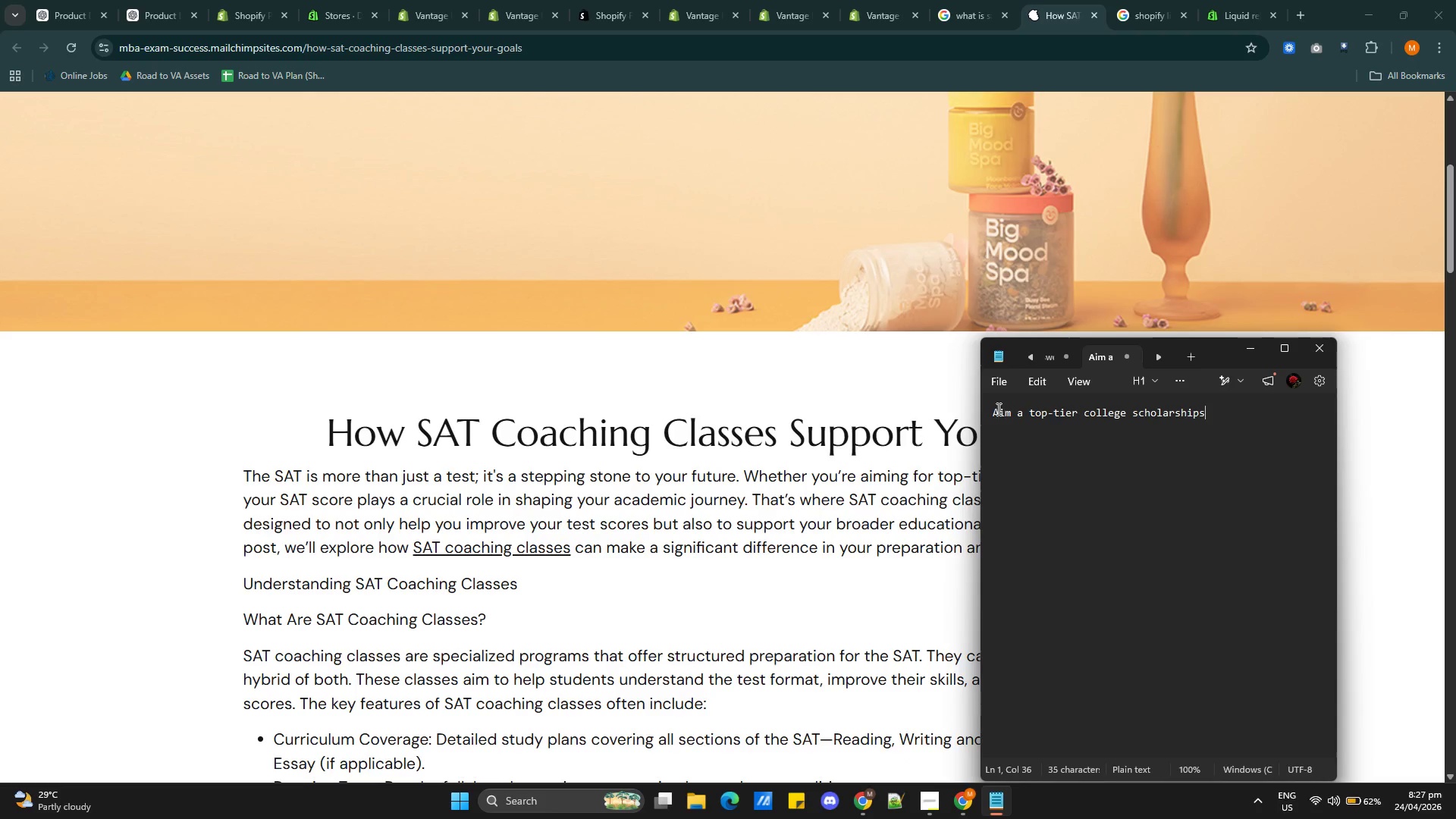 
left_click([989, 412])
 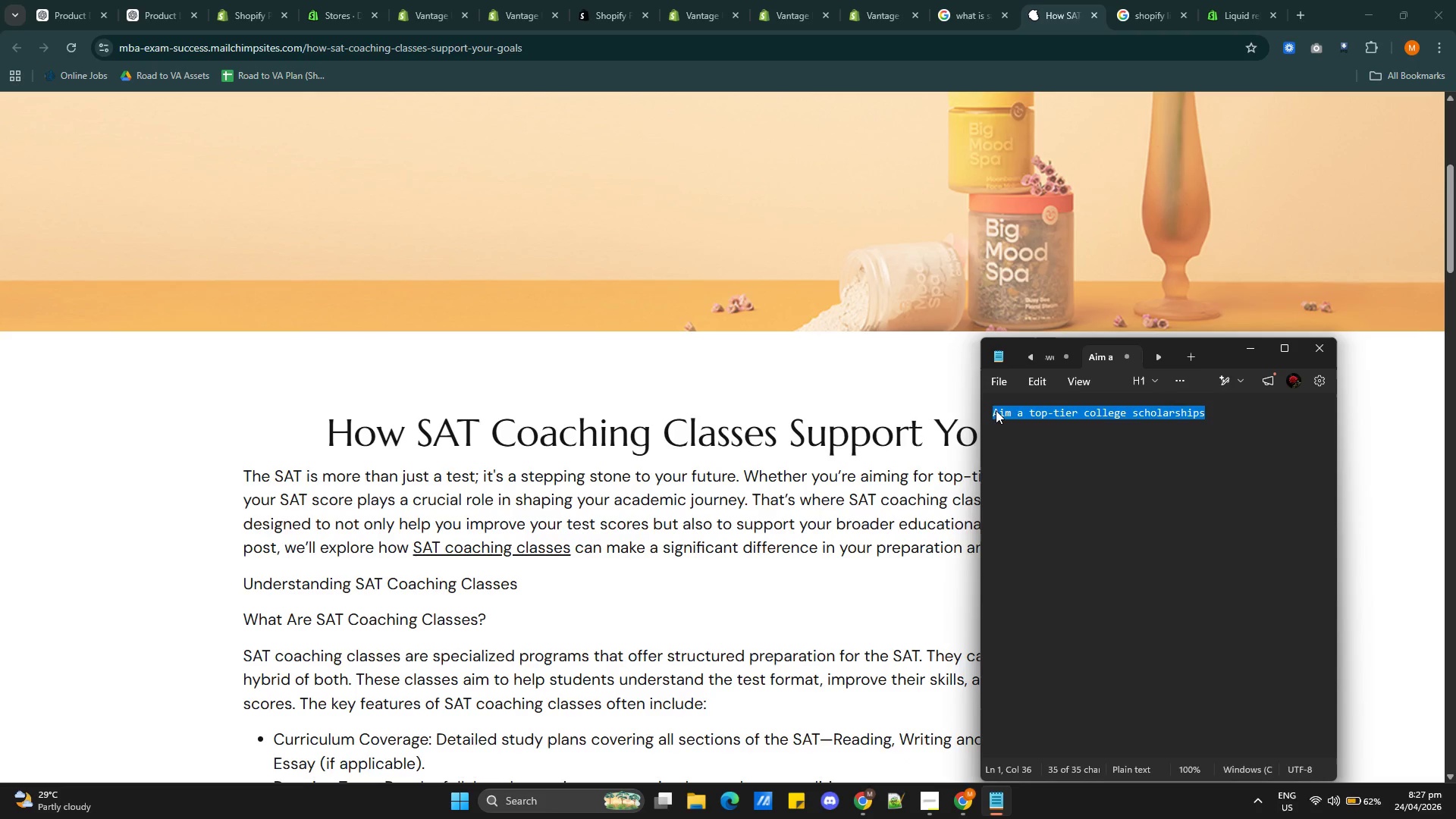 
left_click([996, 410])
 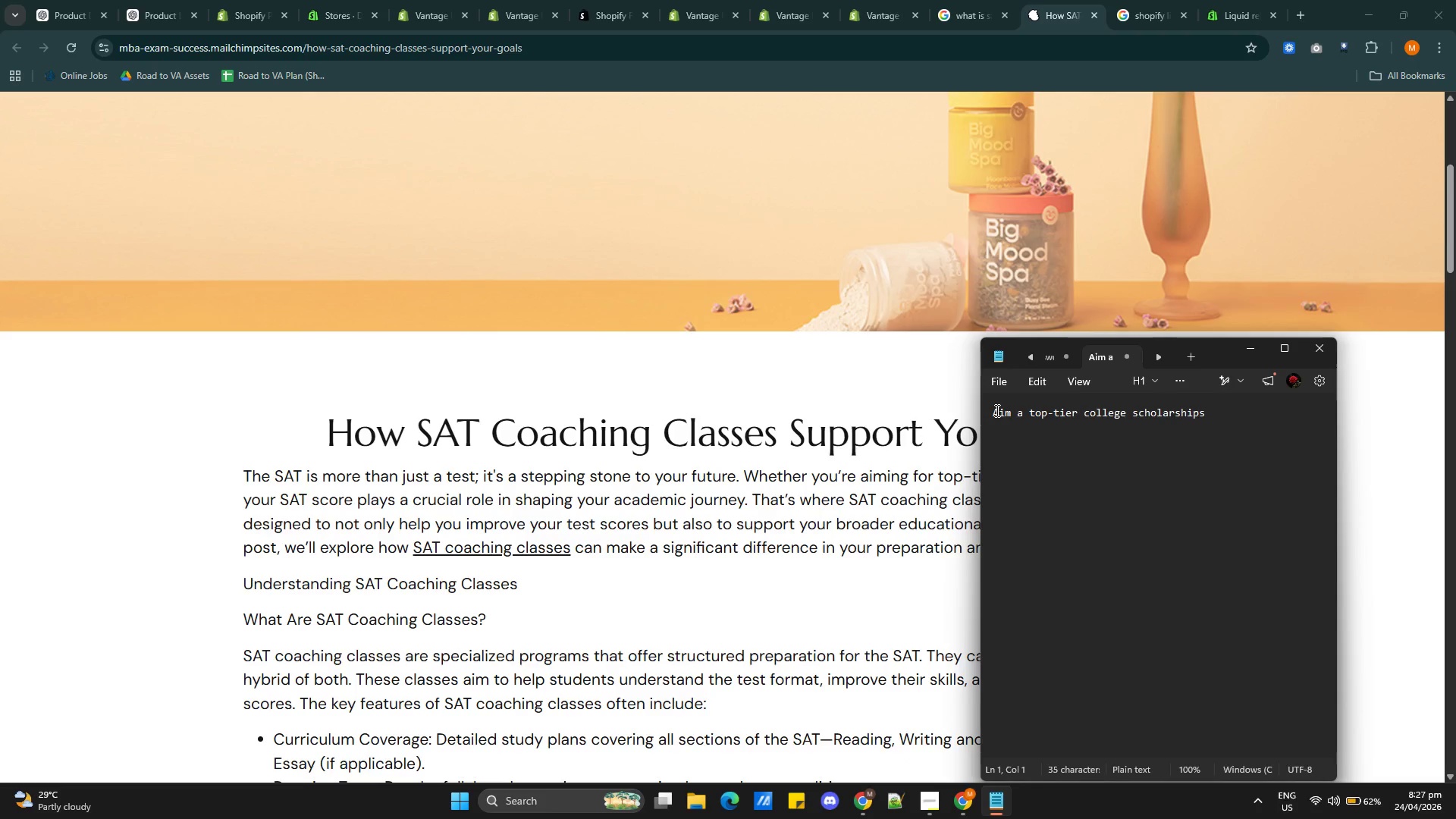 
type(Improve your test scores to )
 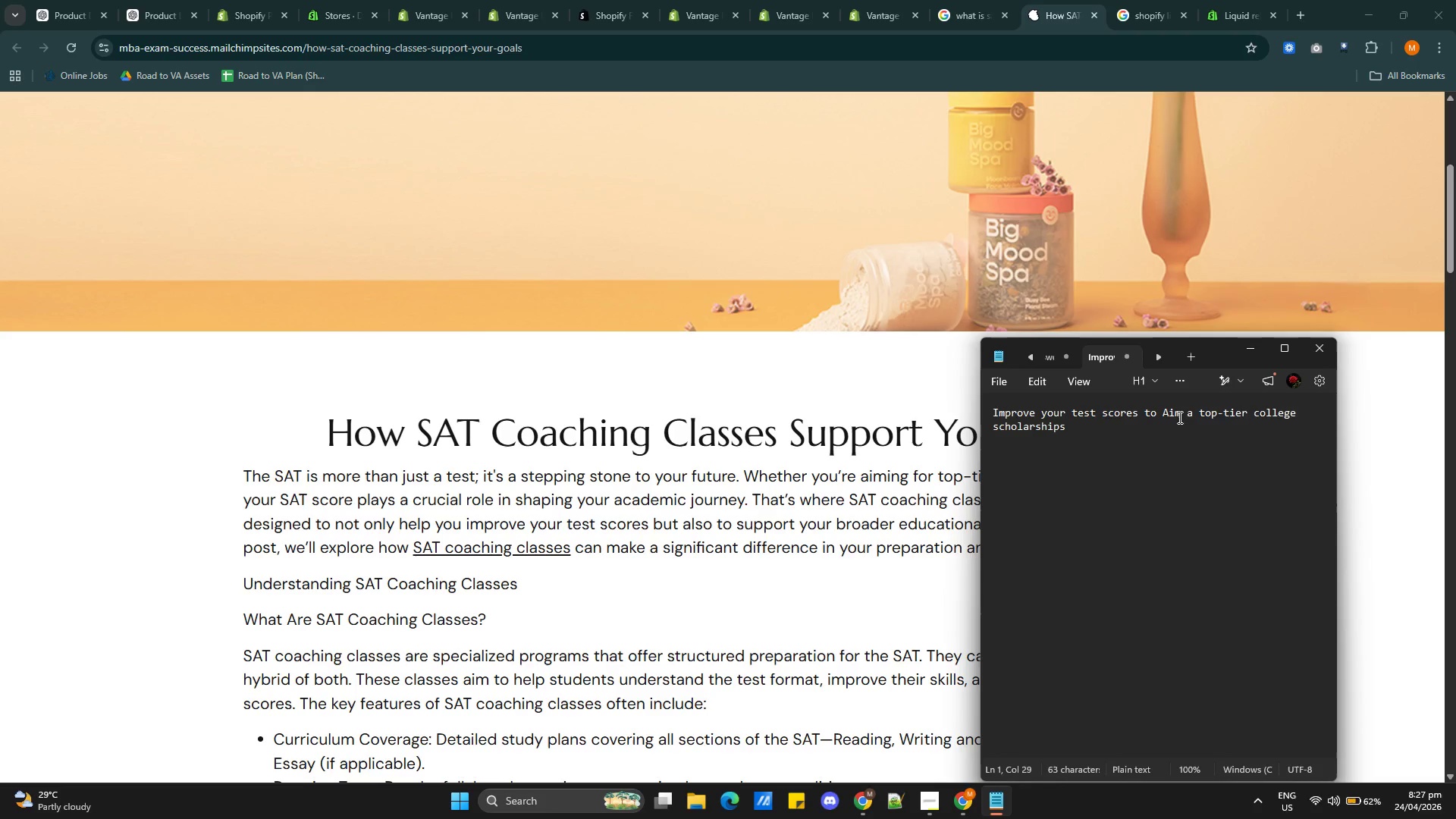 
left_click([1169, 413])
 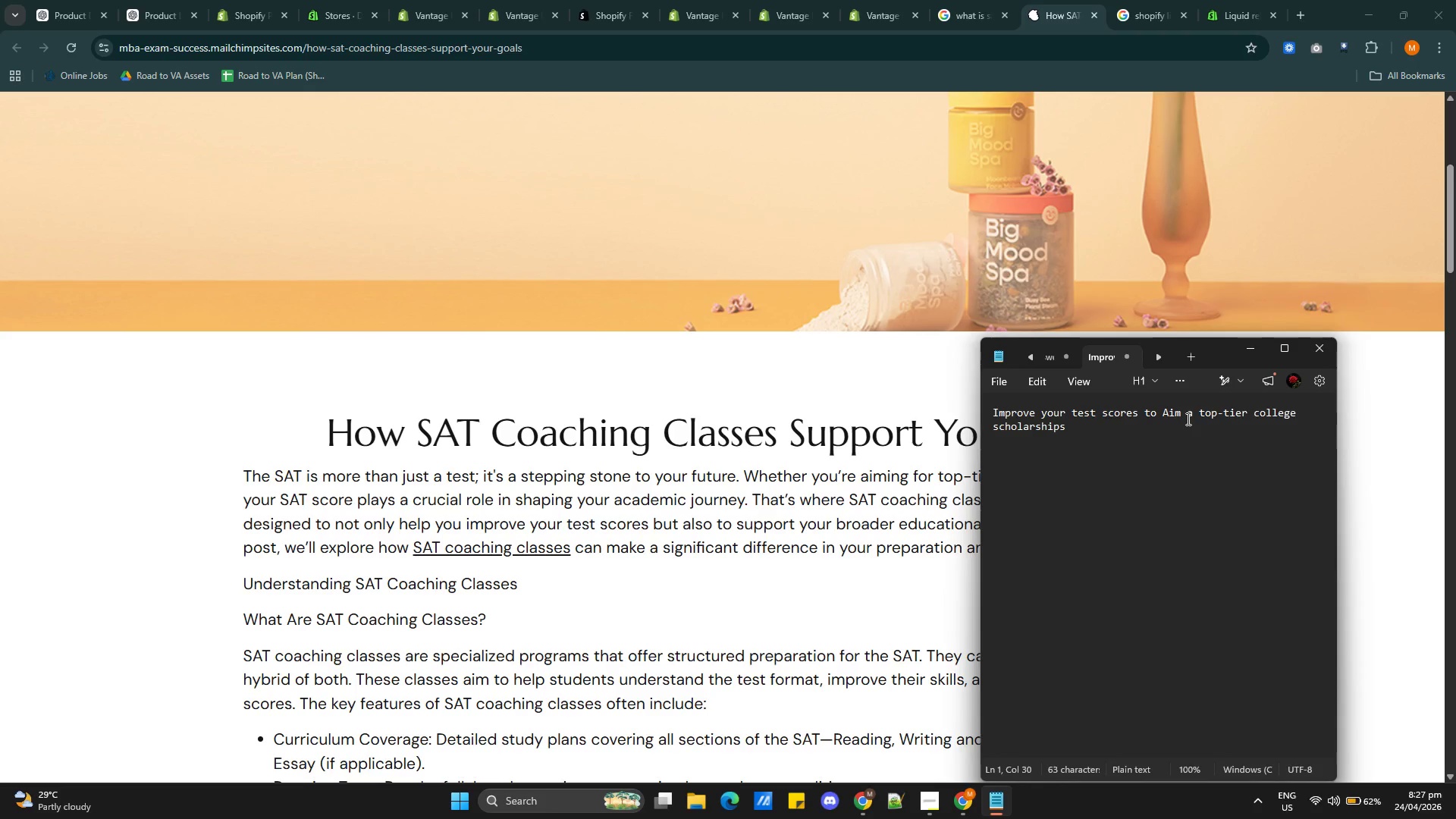 
key(Backspace)
 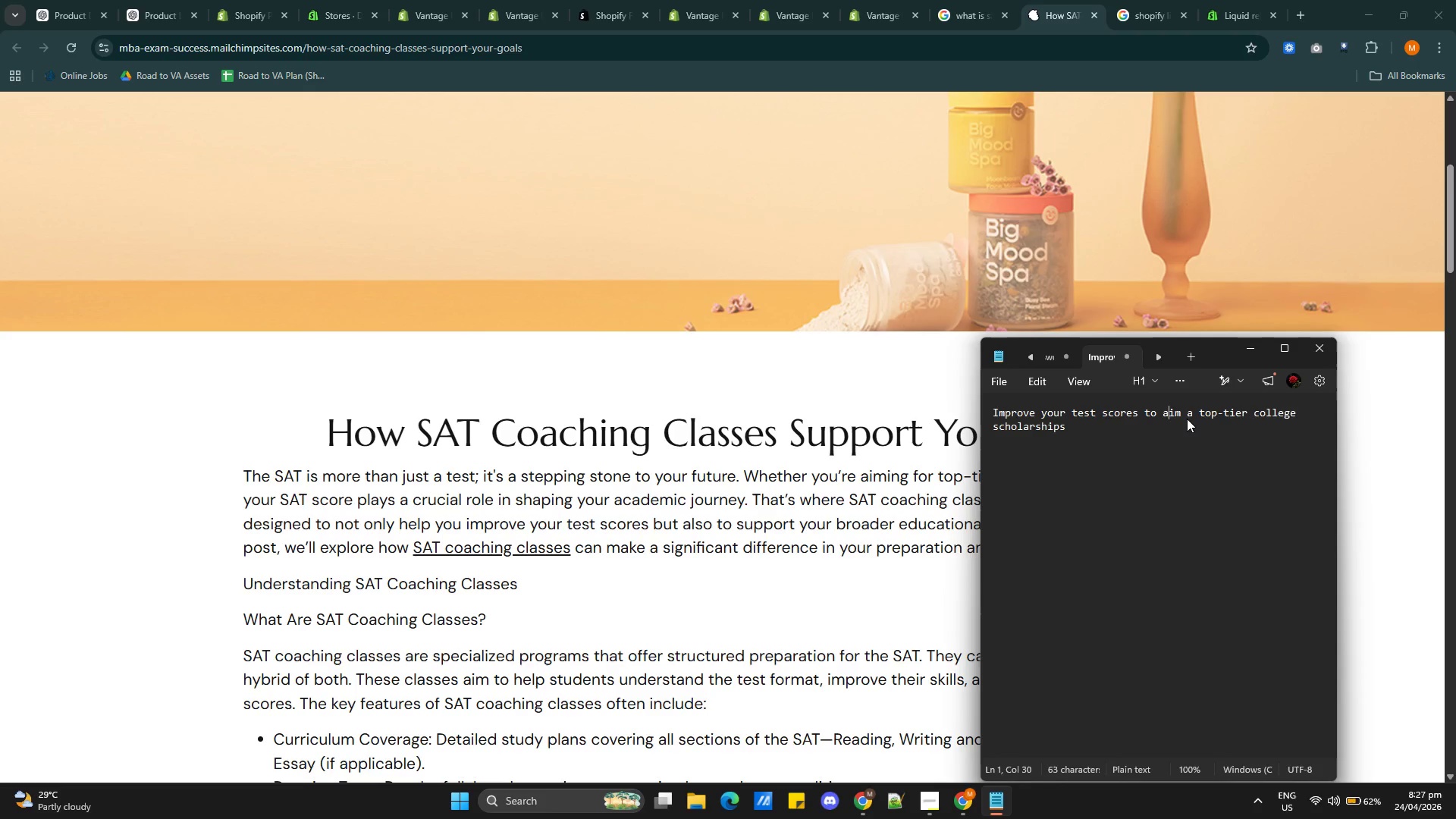 
key(A)
 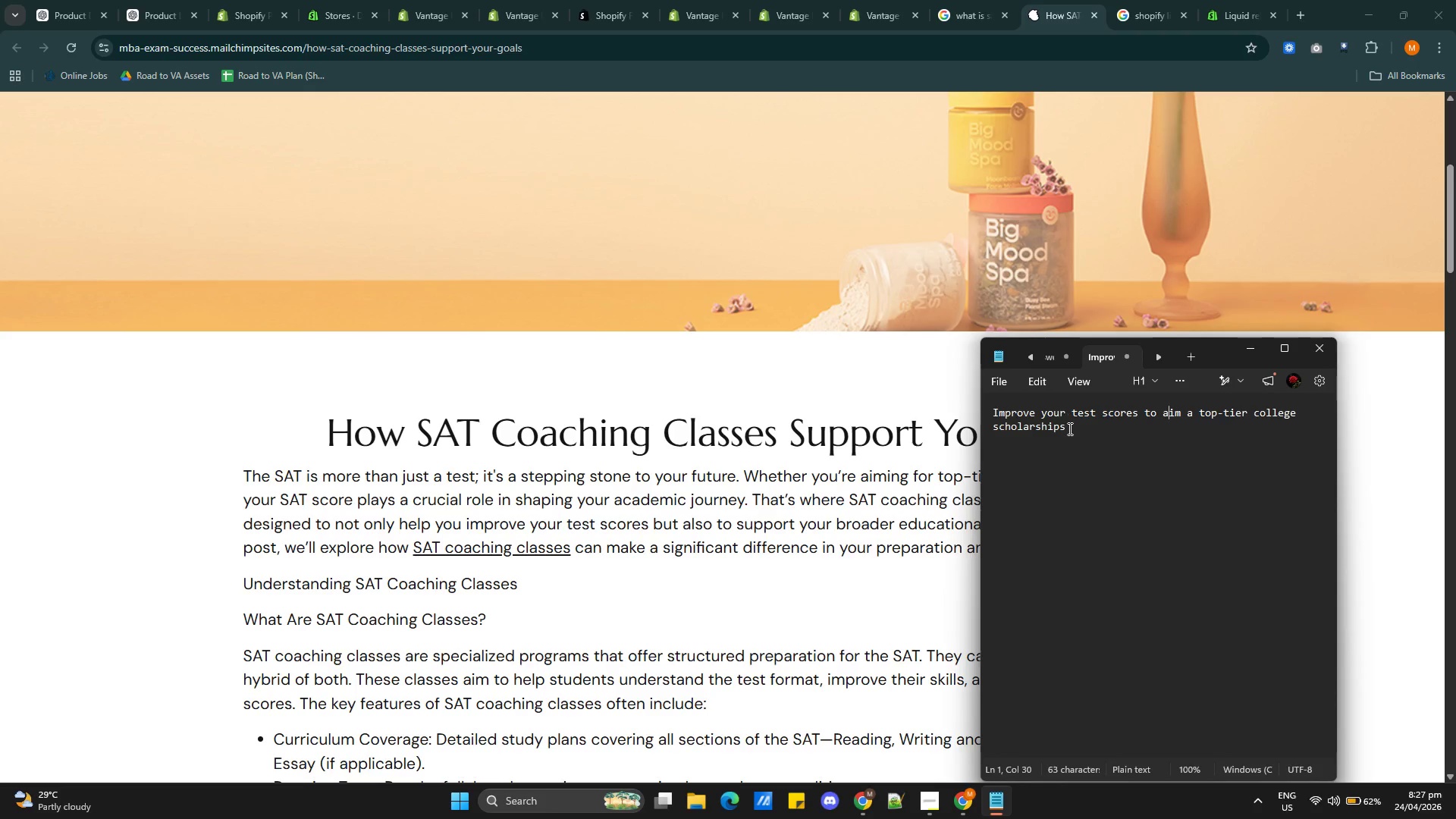 
left_click([1077, 429])
 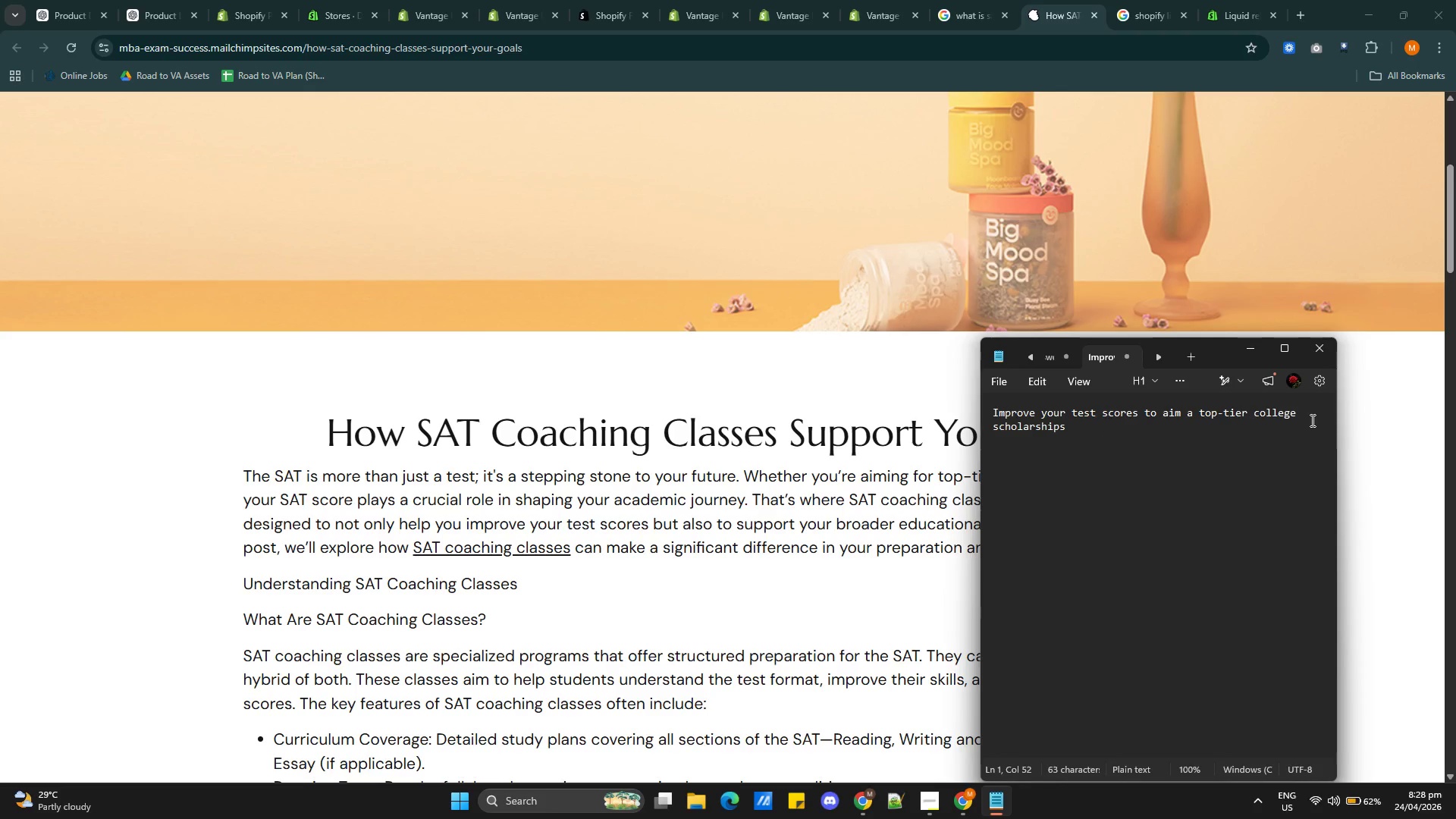 
type(or )
 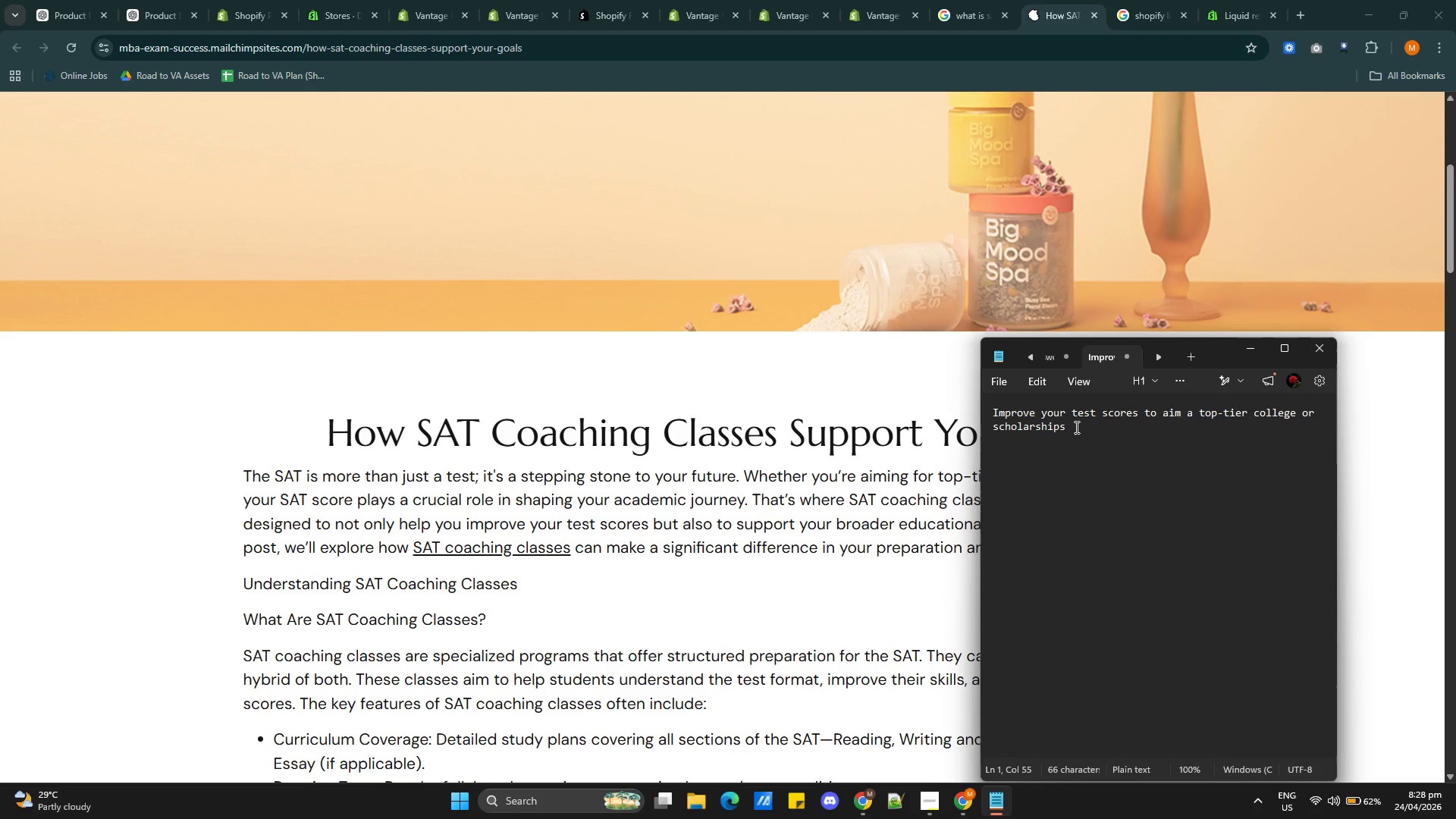 
left_click([1075, 427])
 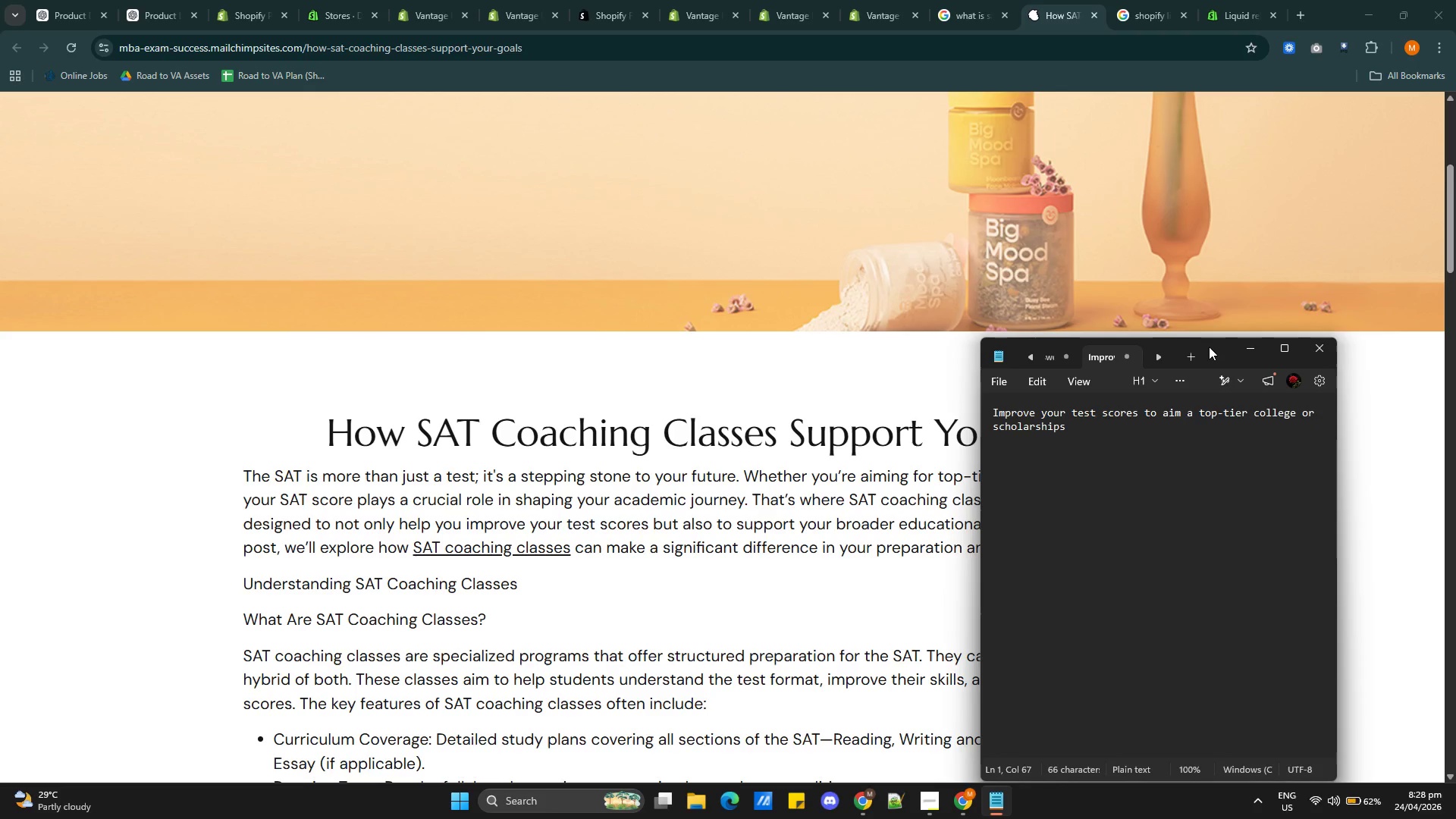 
left_click_drag(start_coordinate=[1209, 348], to_coordinate=[494, 73])
 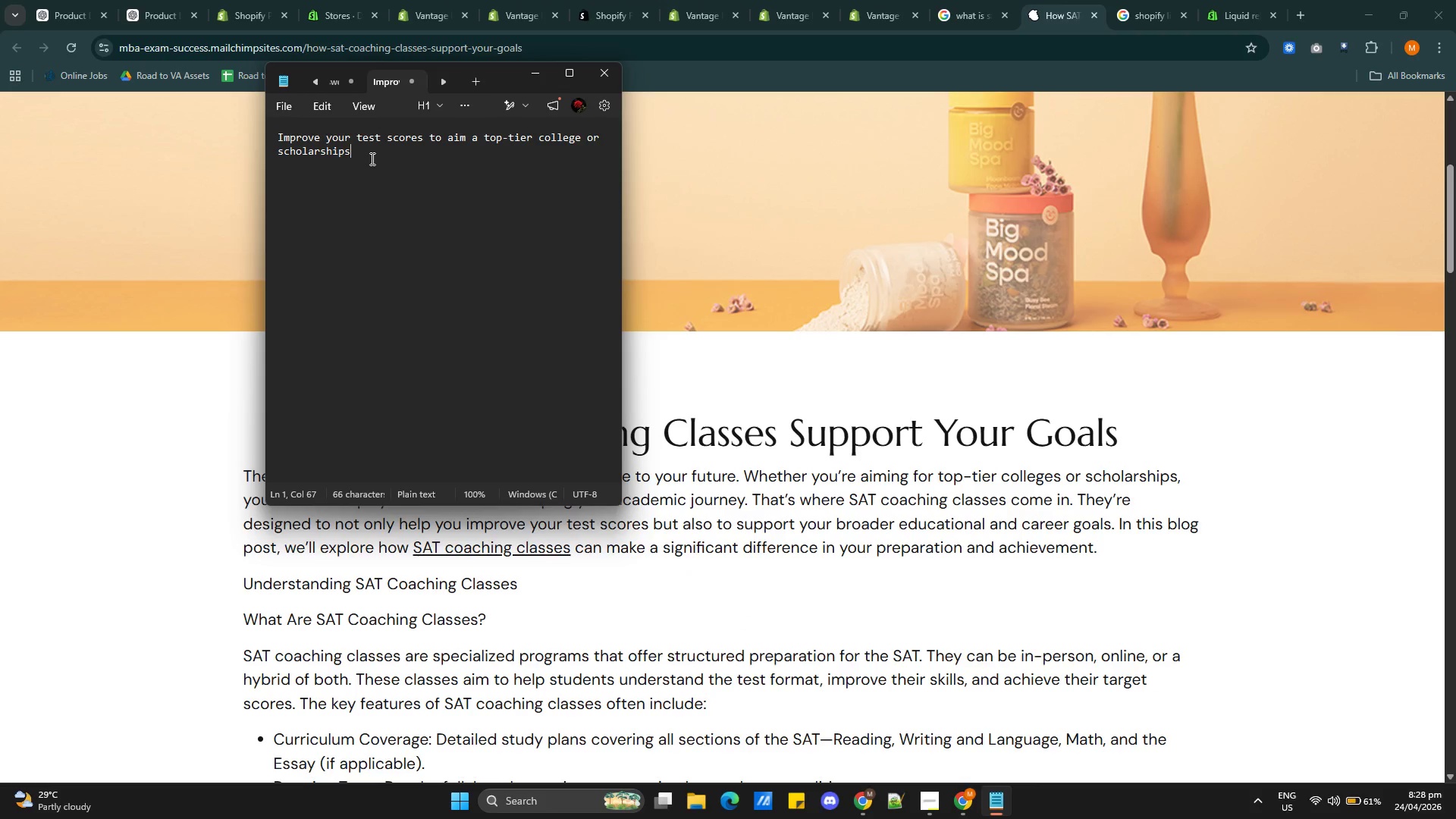 
left_click([371, 158])
 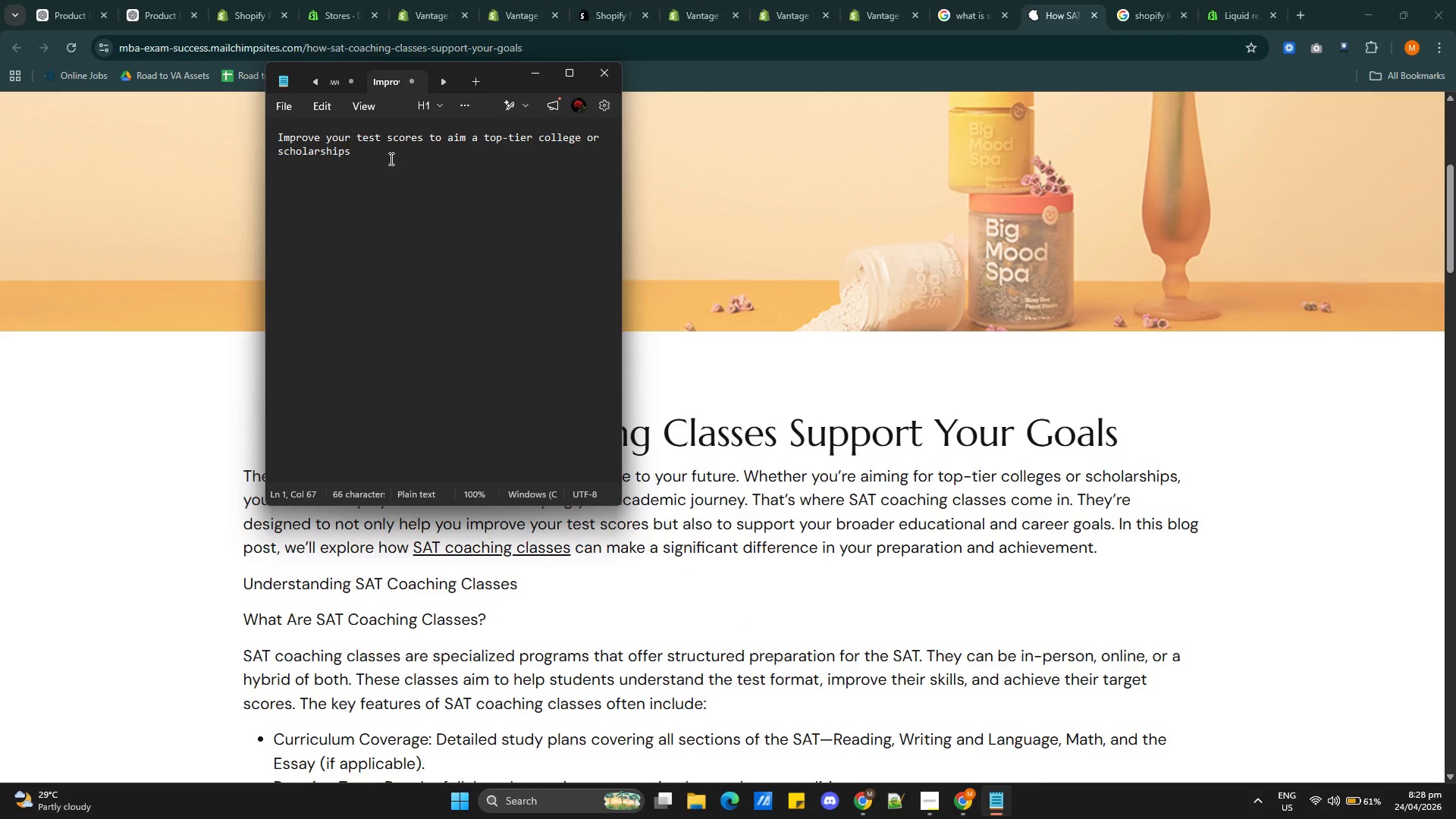 
type(. Our ultimate)
 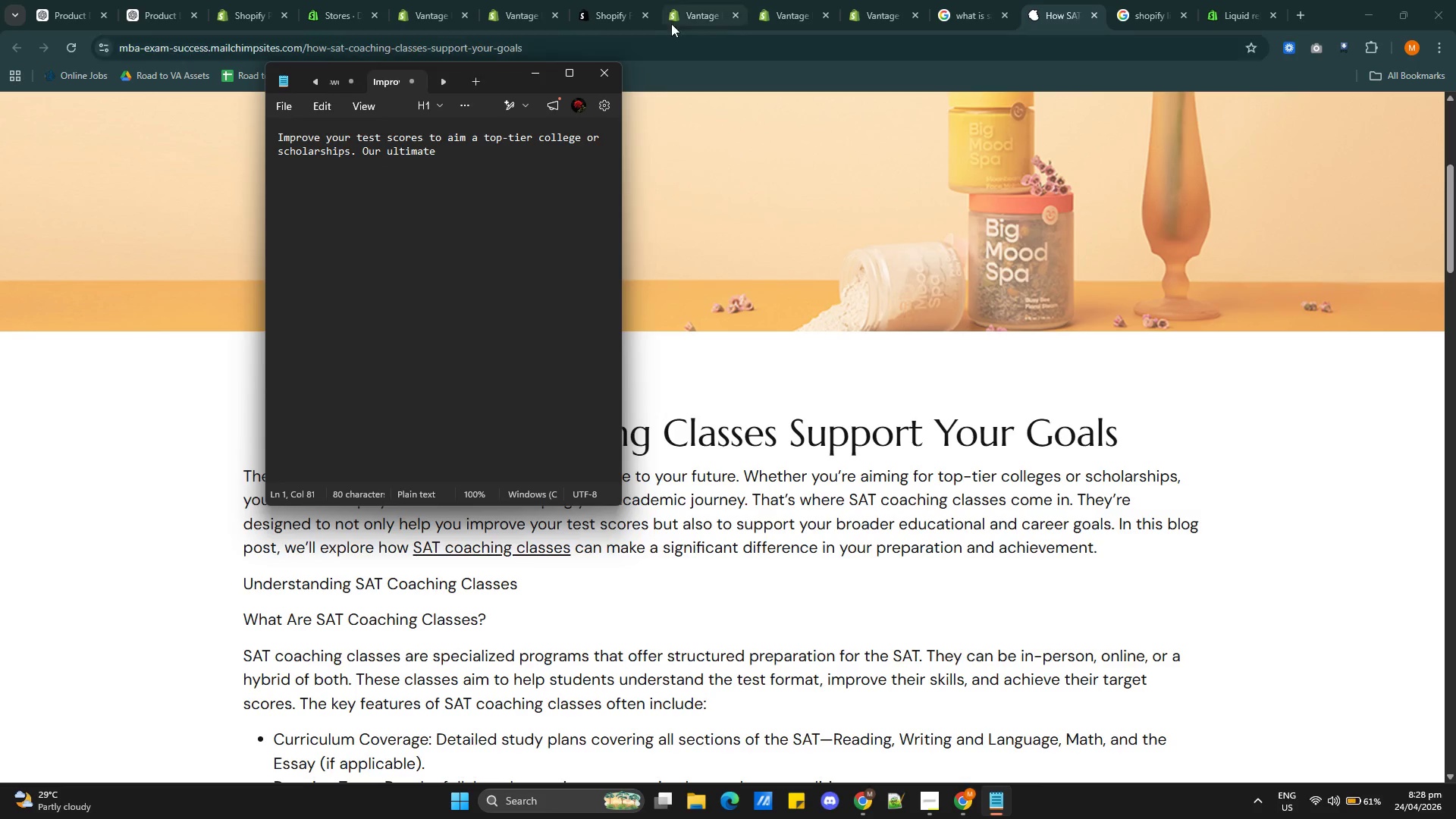 
left_click([684, 16])
 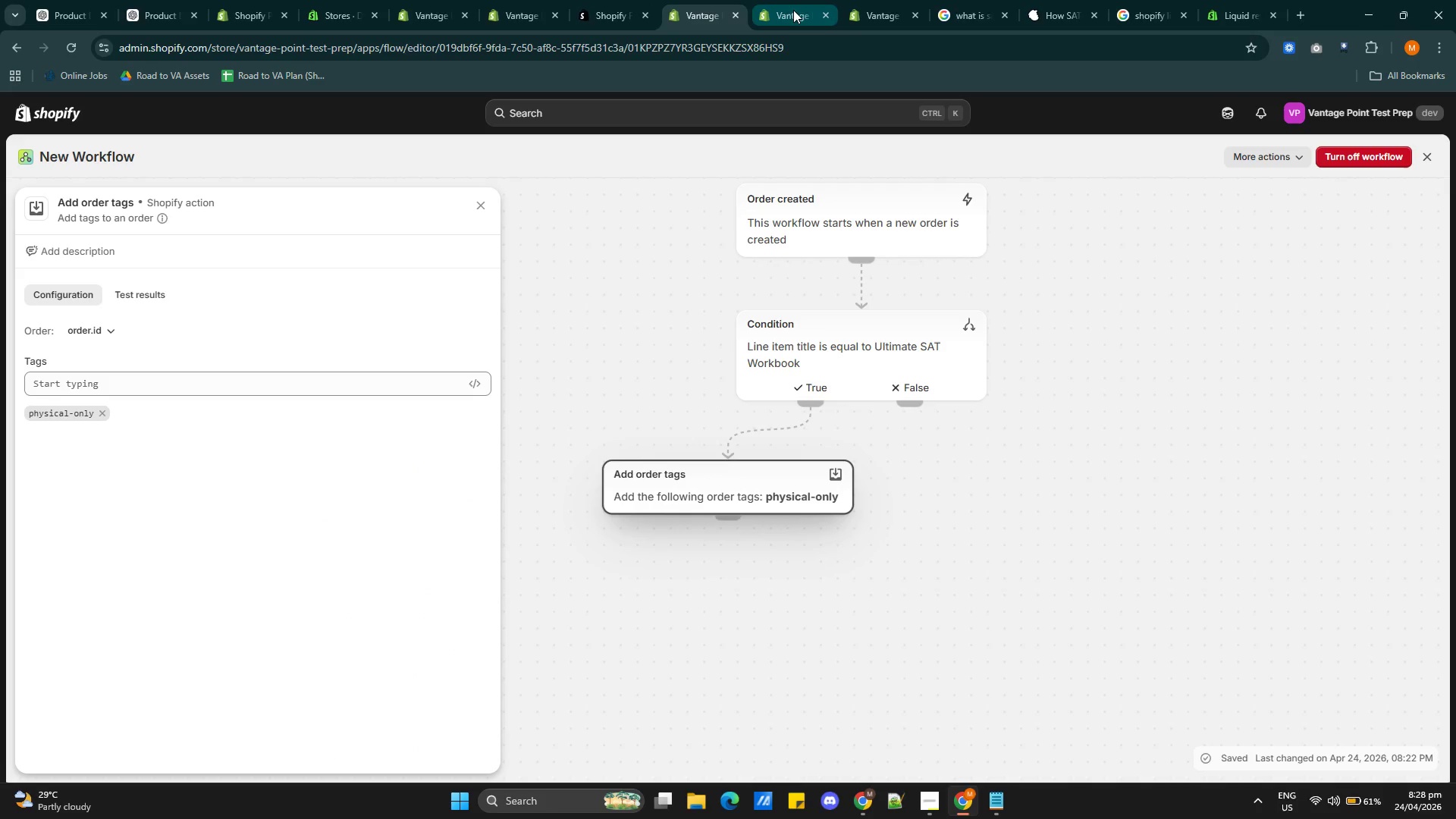 
left_click([423, 2])
 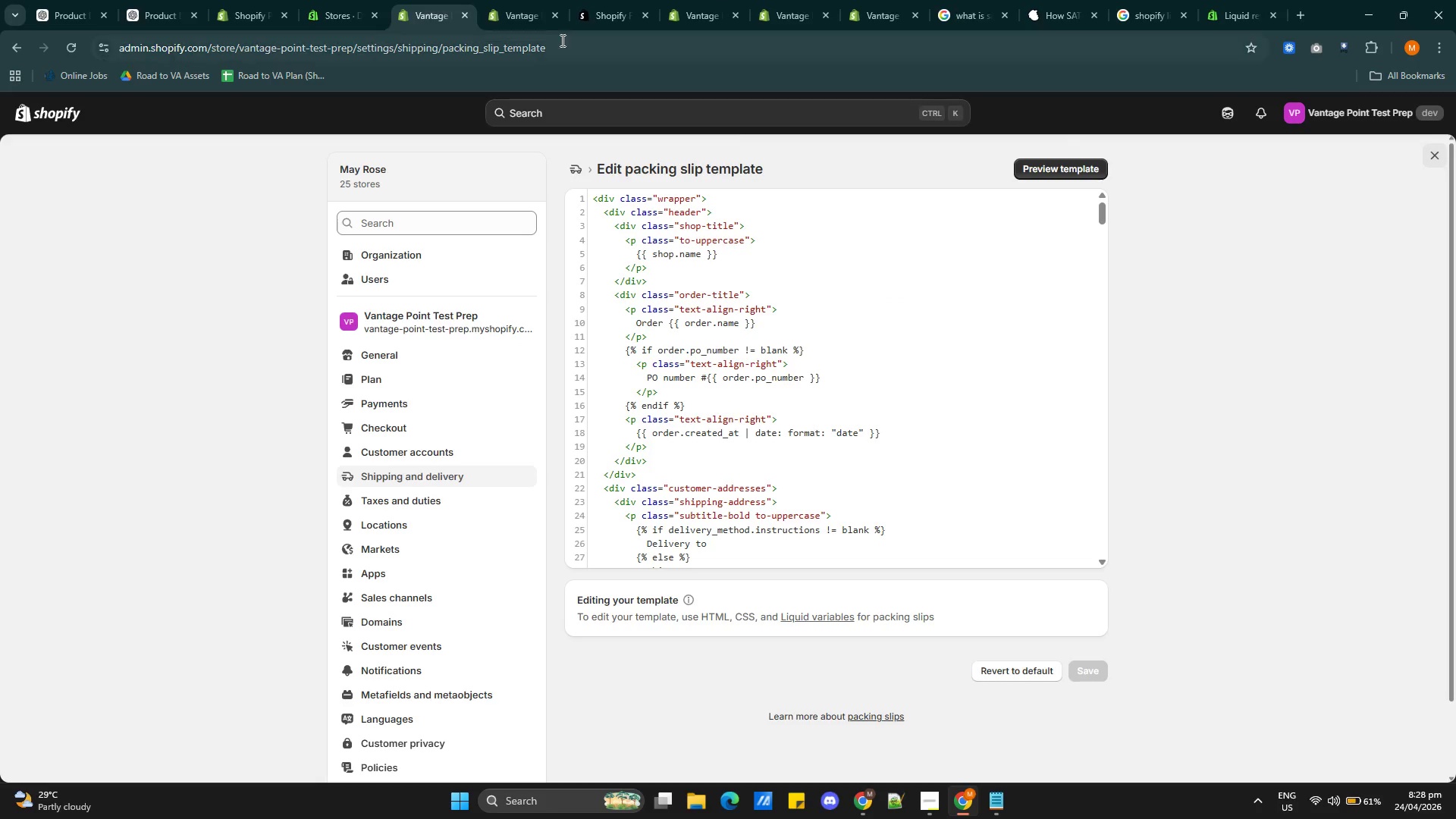 
left_click([506, 12])
 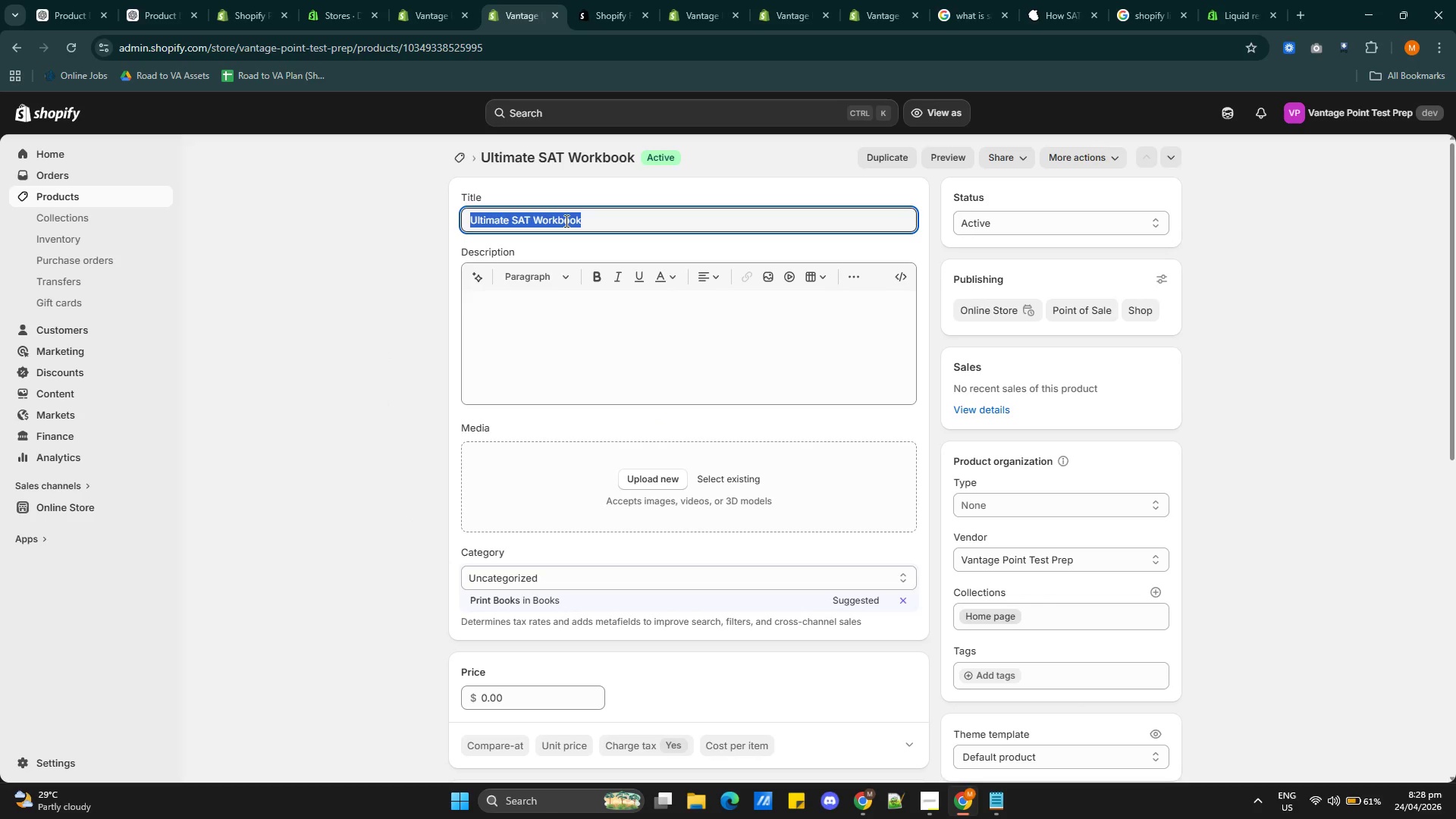 
key(Alt+AltLeft)
 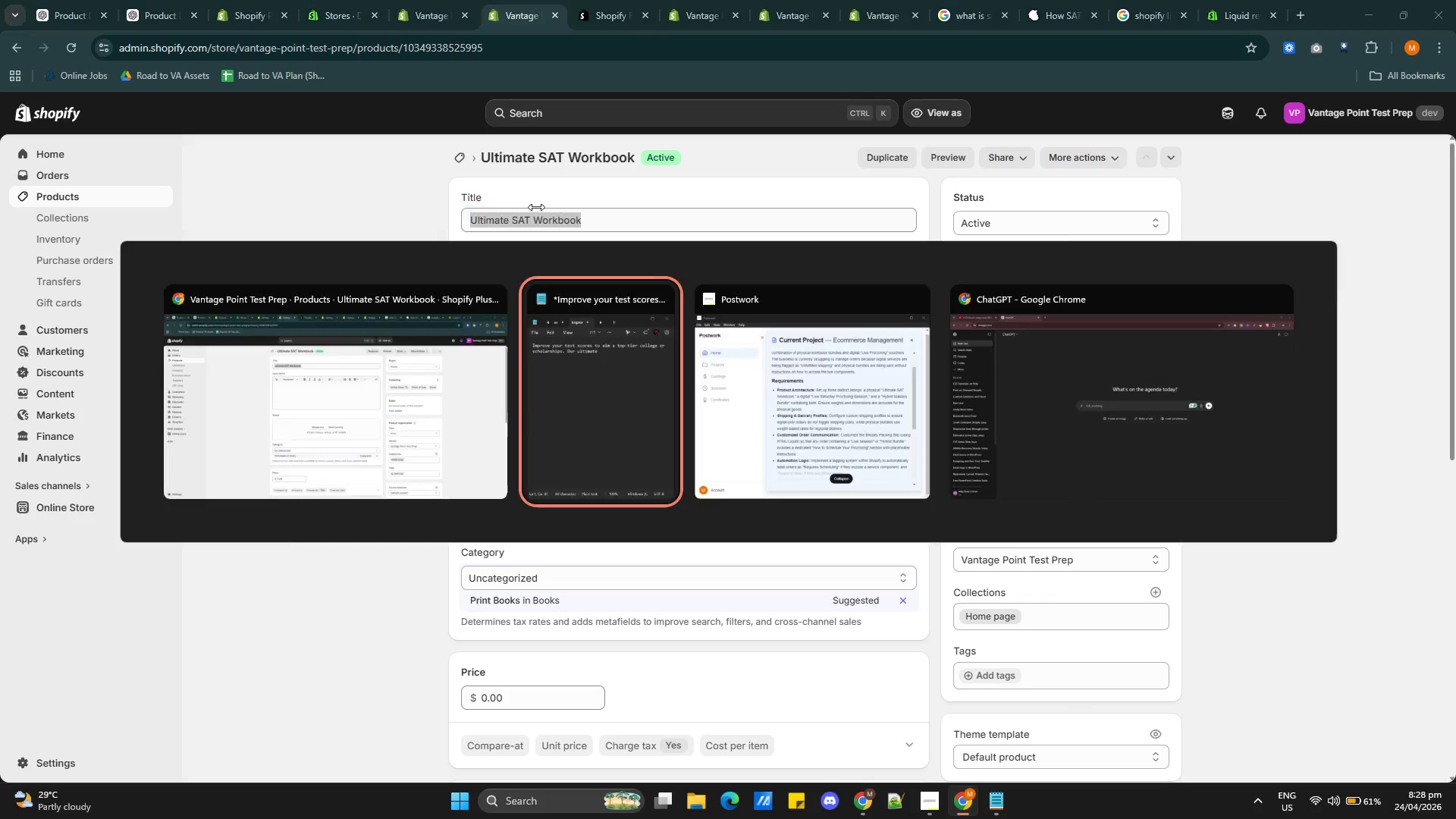 
key(Alt+Tab)
 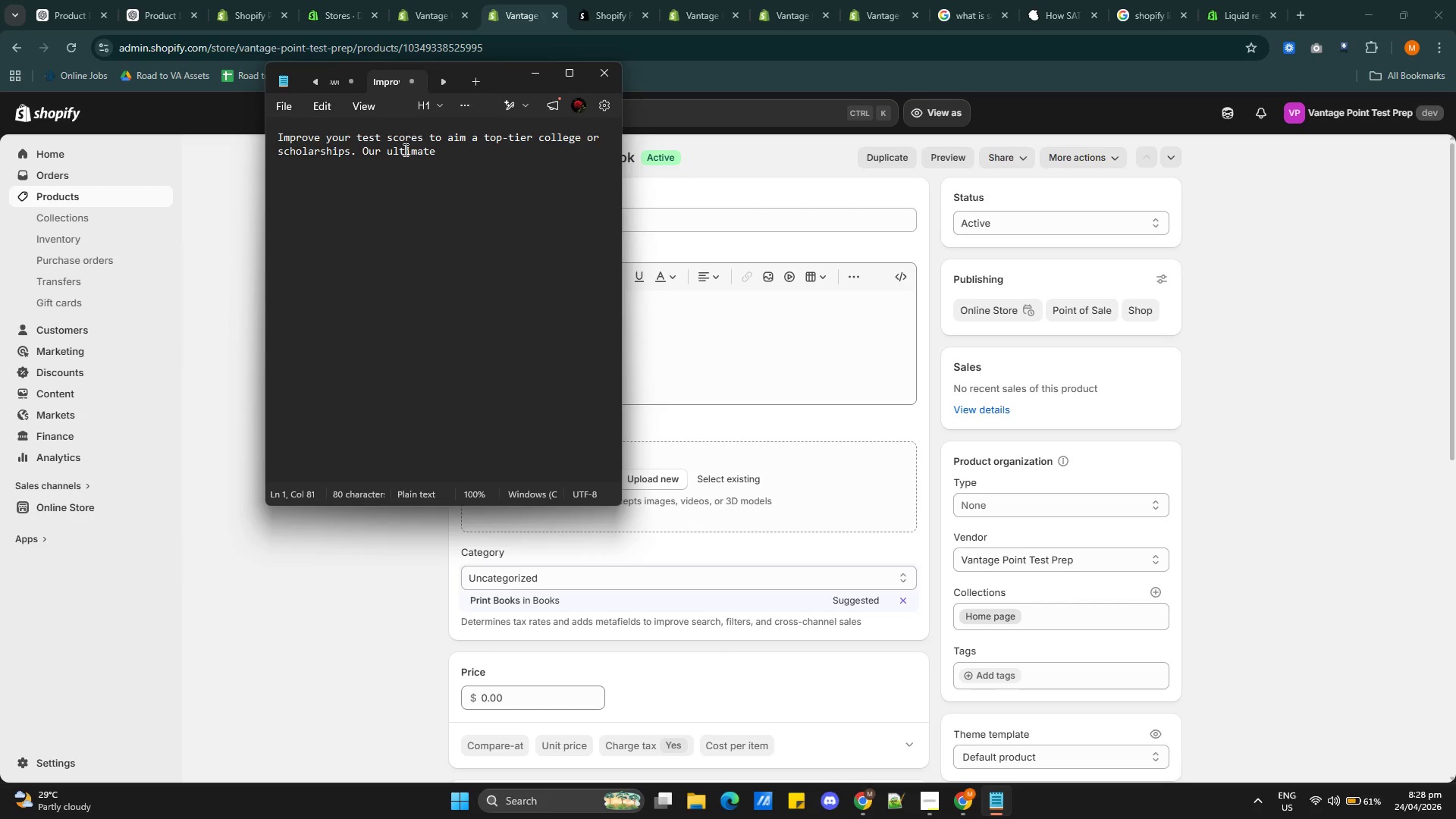 
left_click([391, 152])
 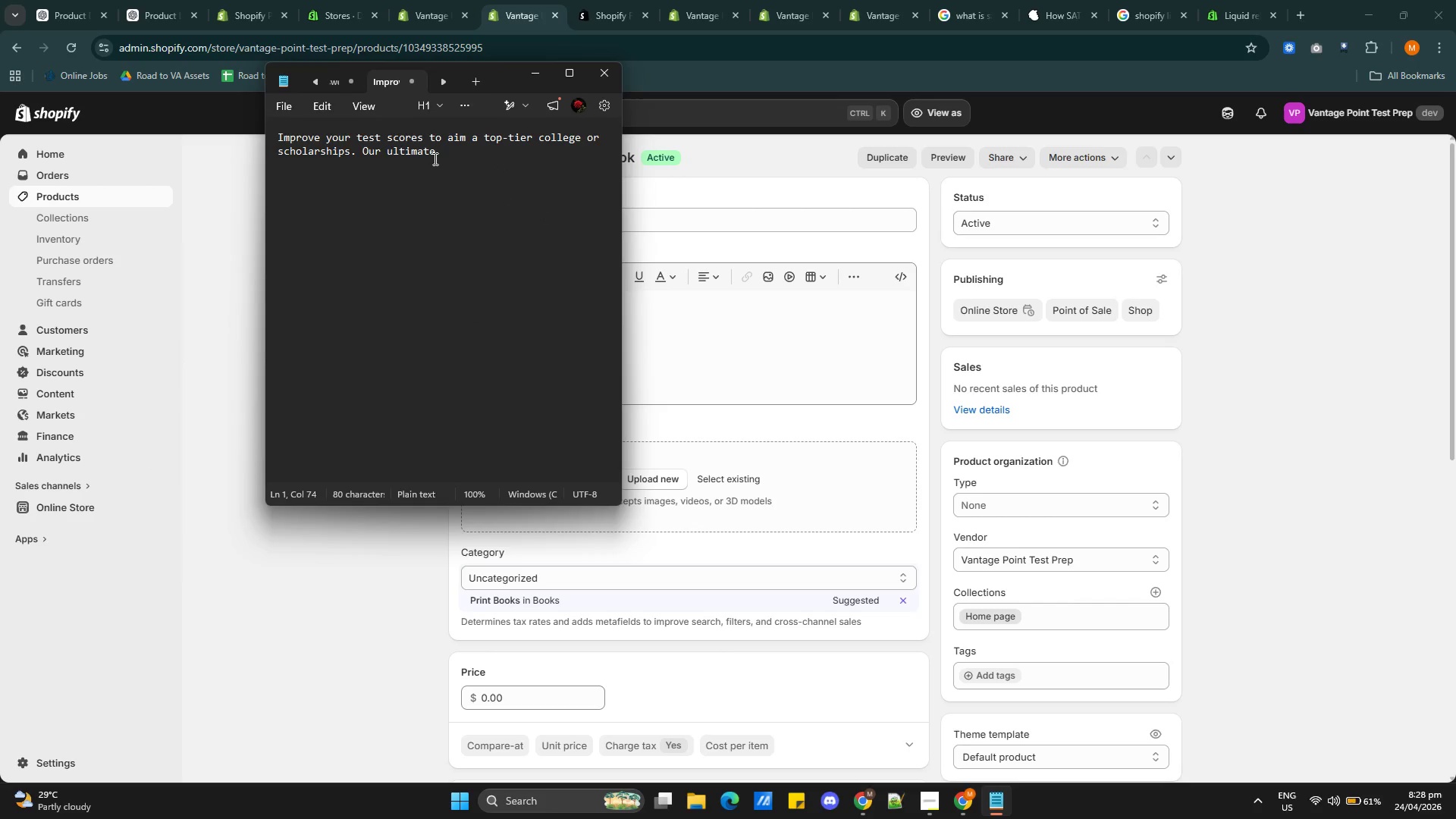 
key(Backspace)
 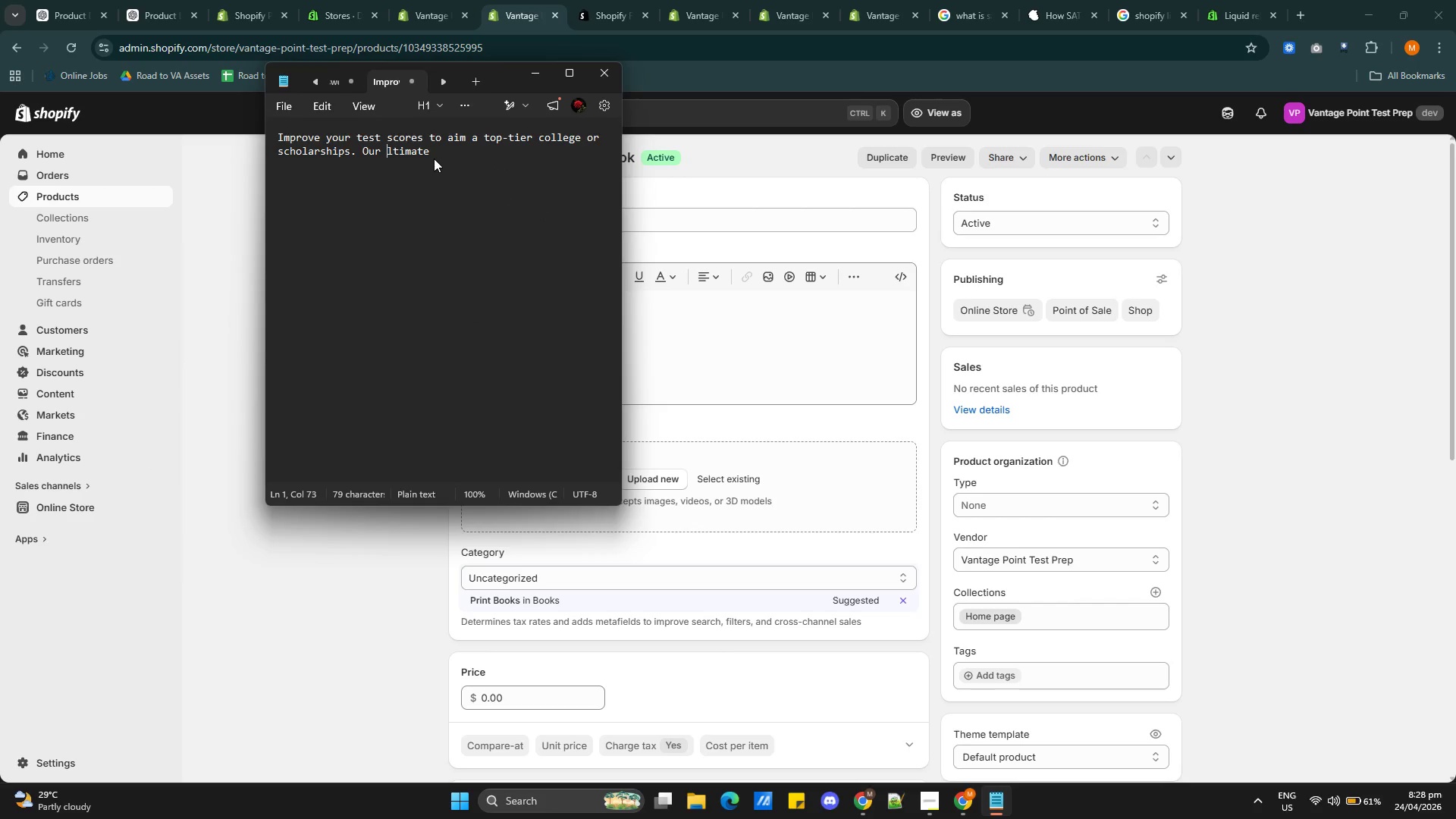 
key(Shift+ShiftRight)
 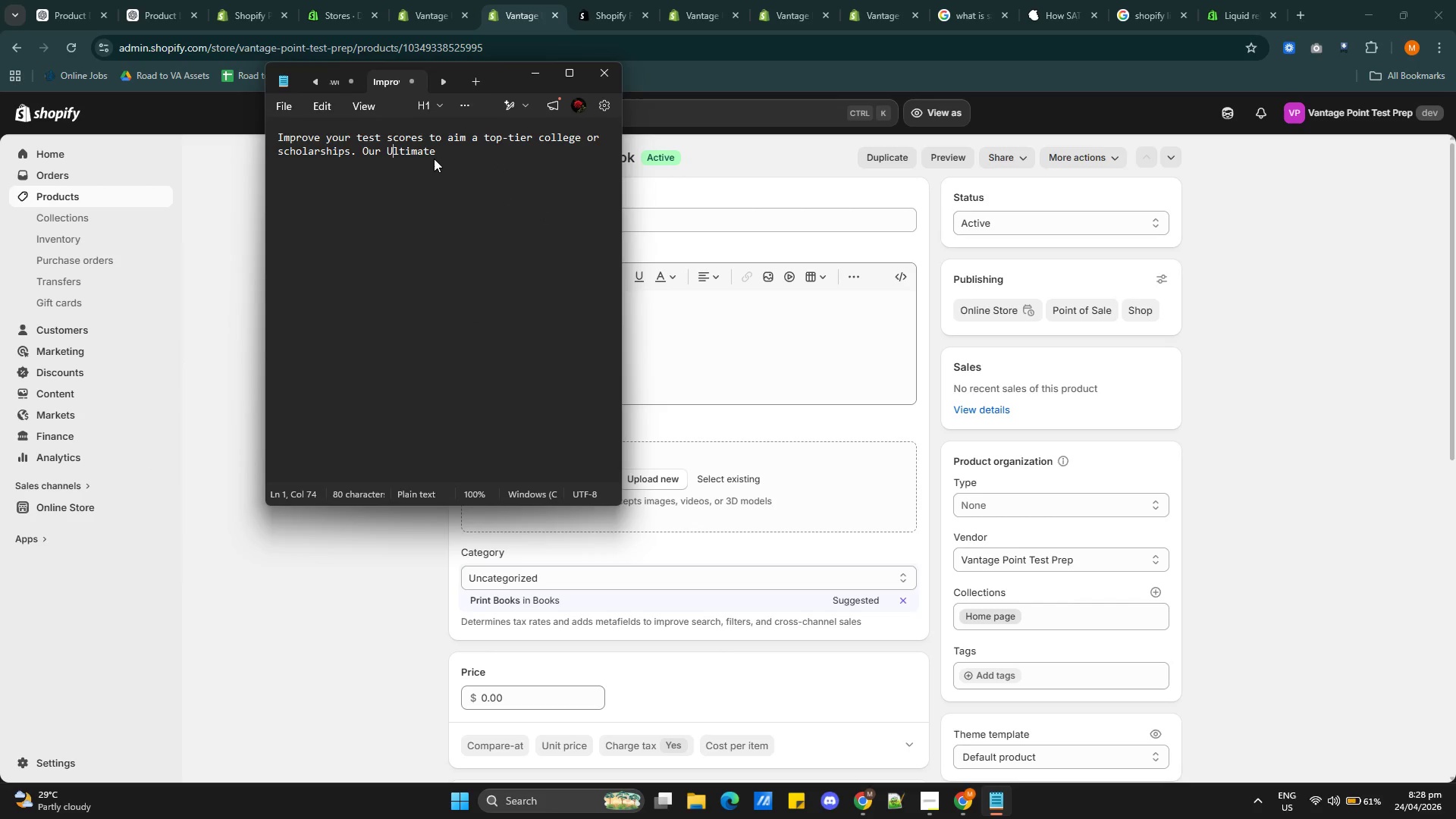 
key(Shift+U)
 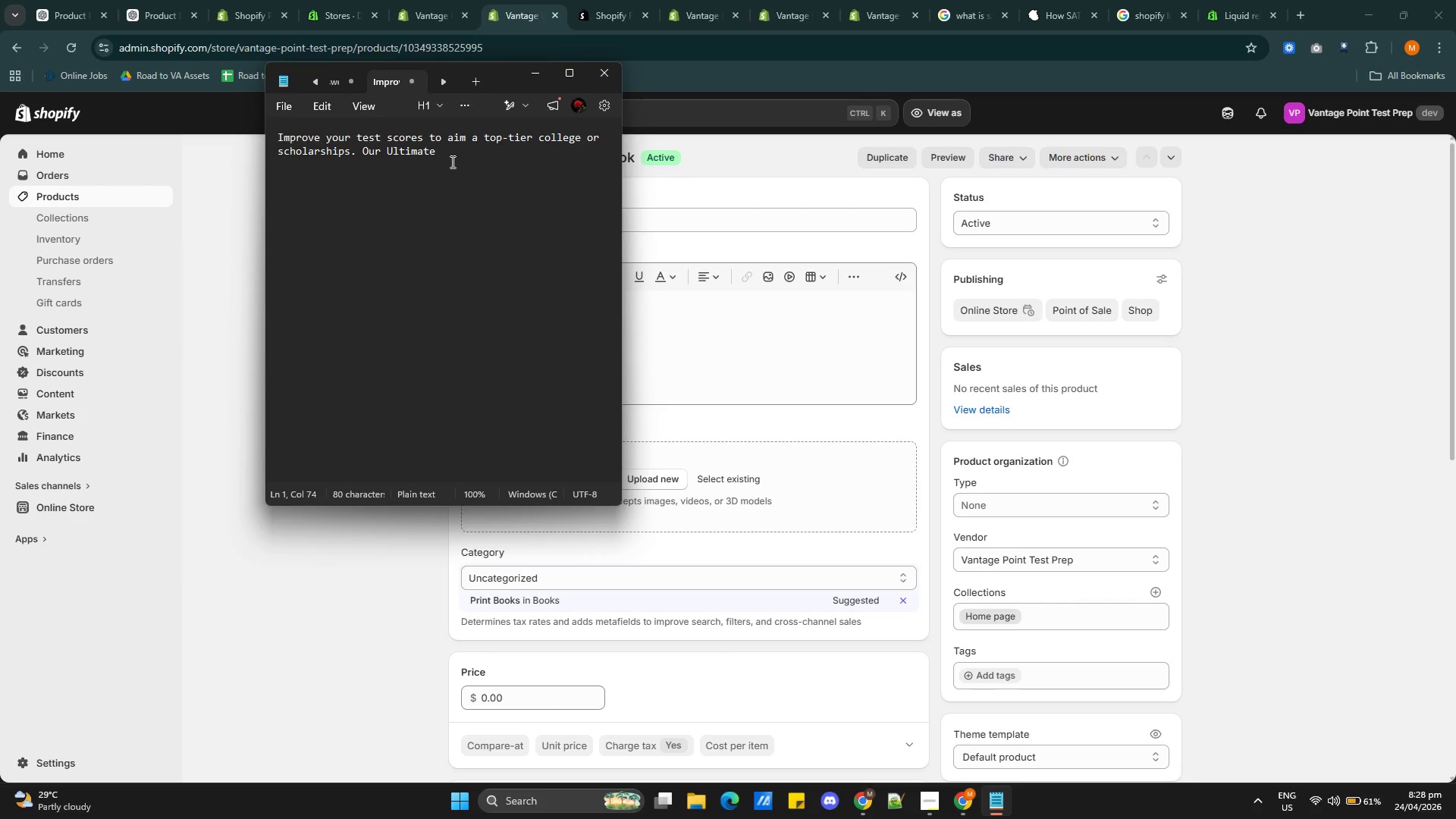 
left_click([458, 155])
 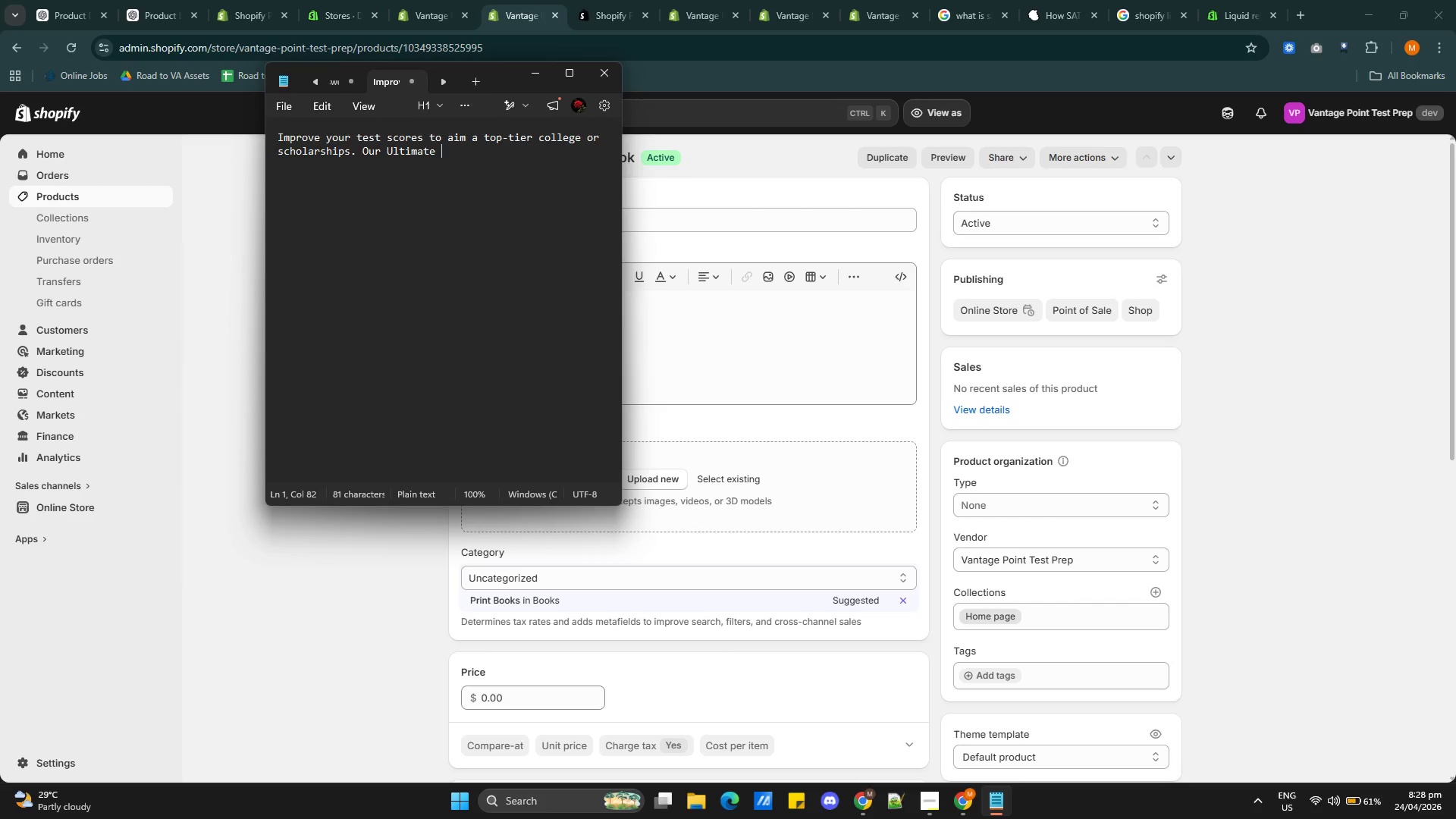 
type( SAT Worl)
key(Backspace)
type(kbook)
 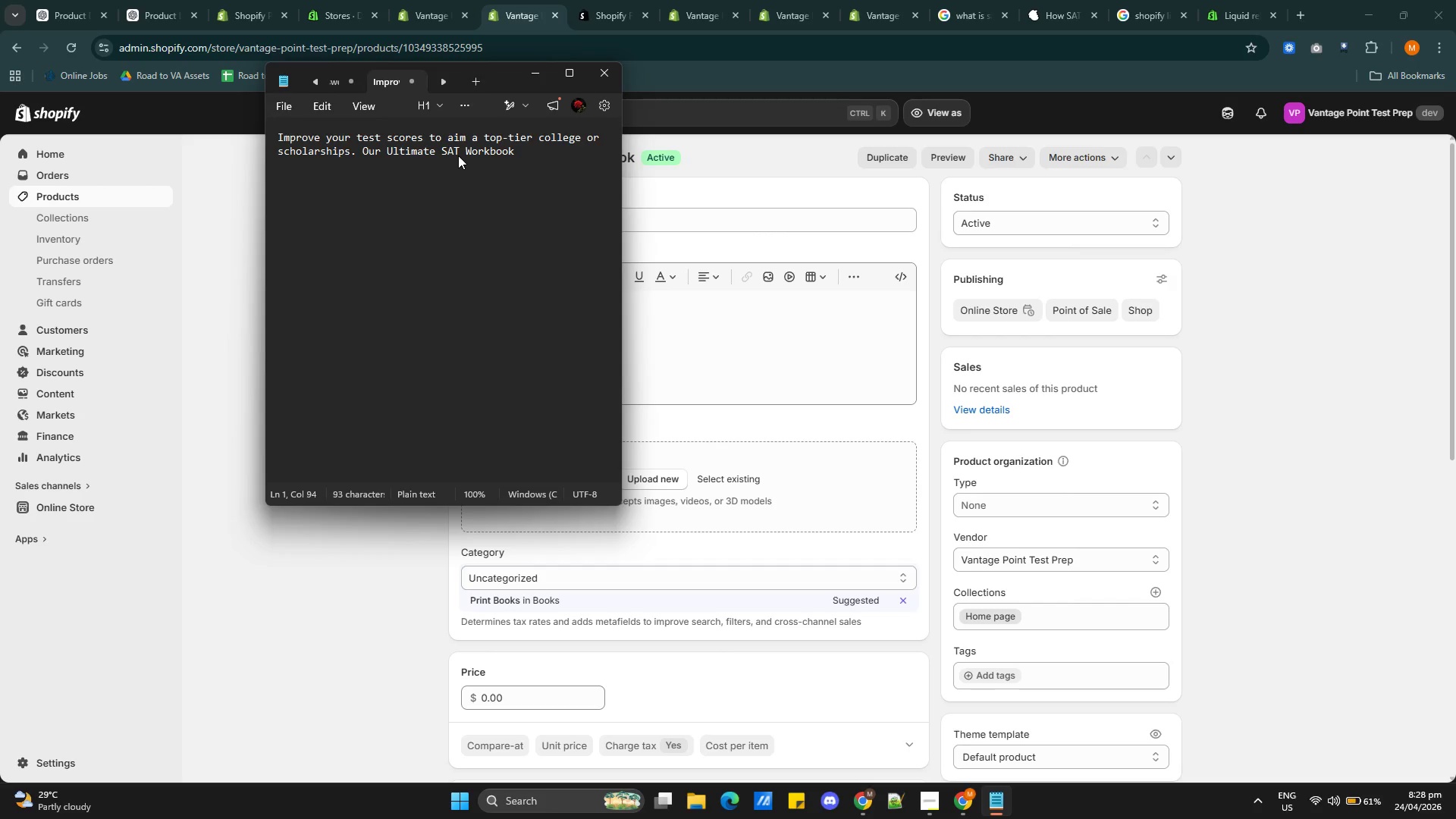 
left_click_drag(start_coordinate=[503, 67], to_coordinate=[535, 118])
 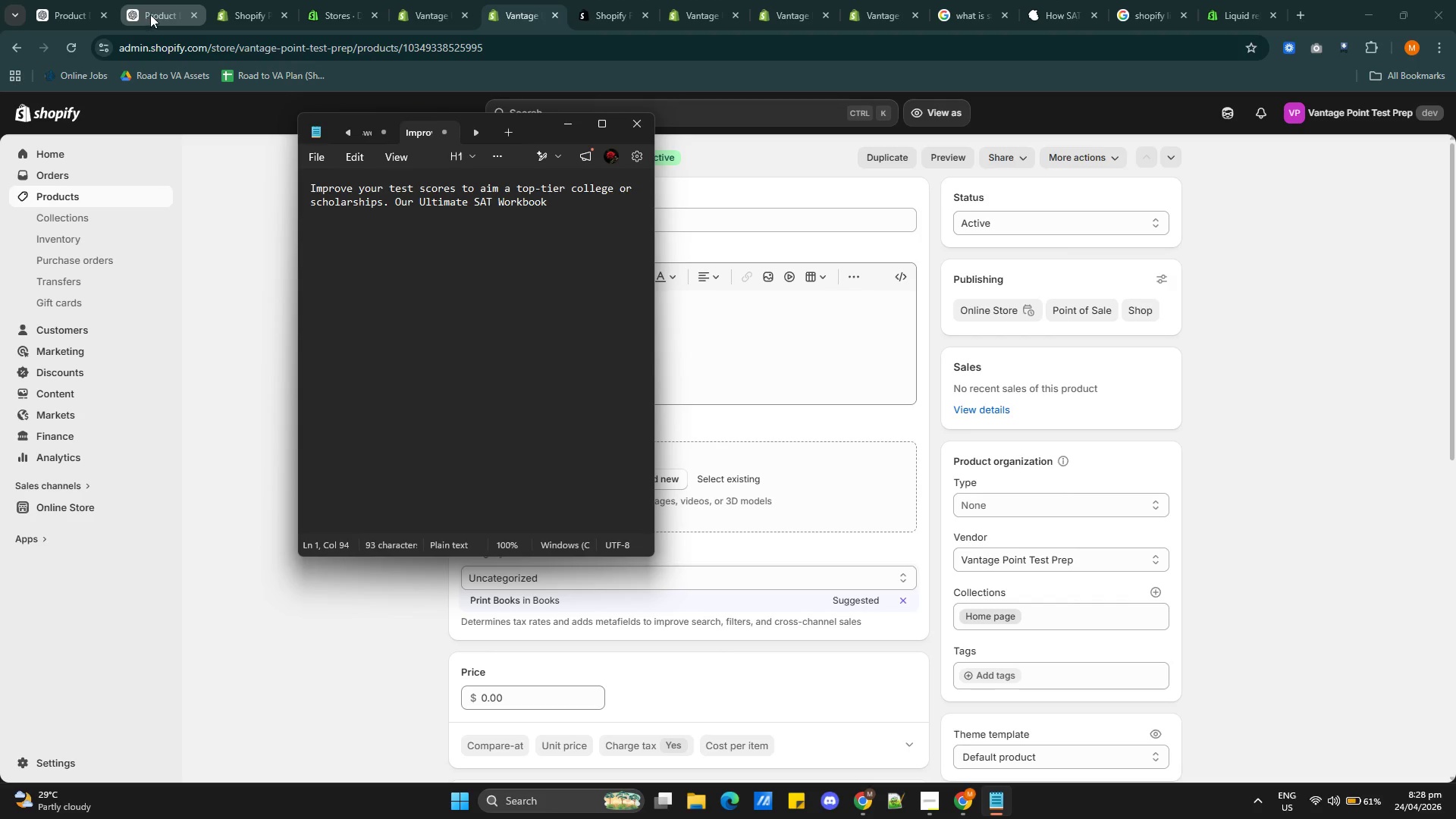 
left_click([155, 14])
 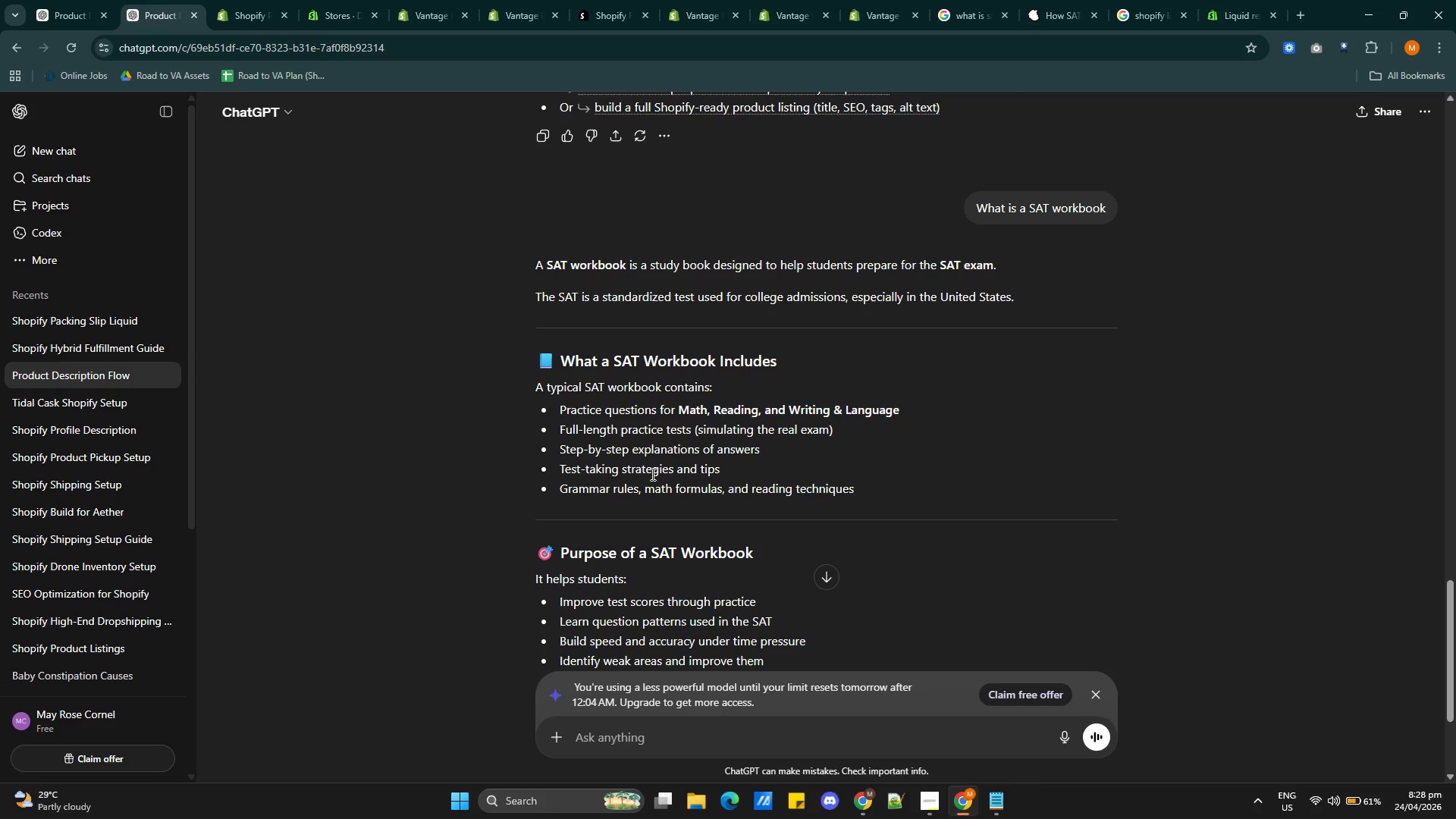 
wait(6.75)
 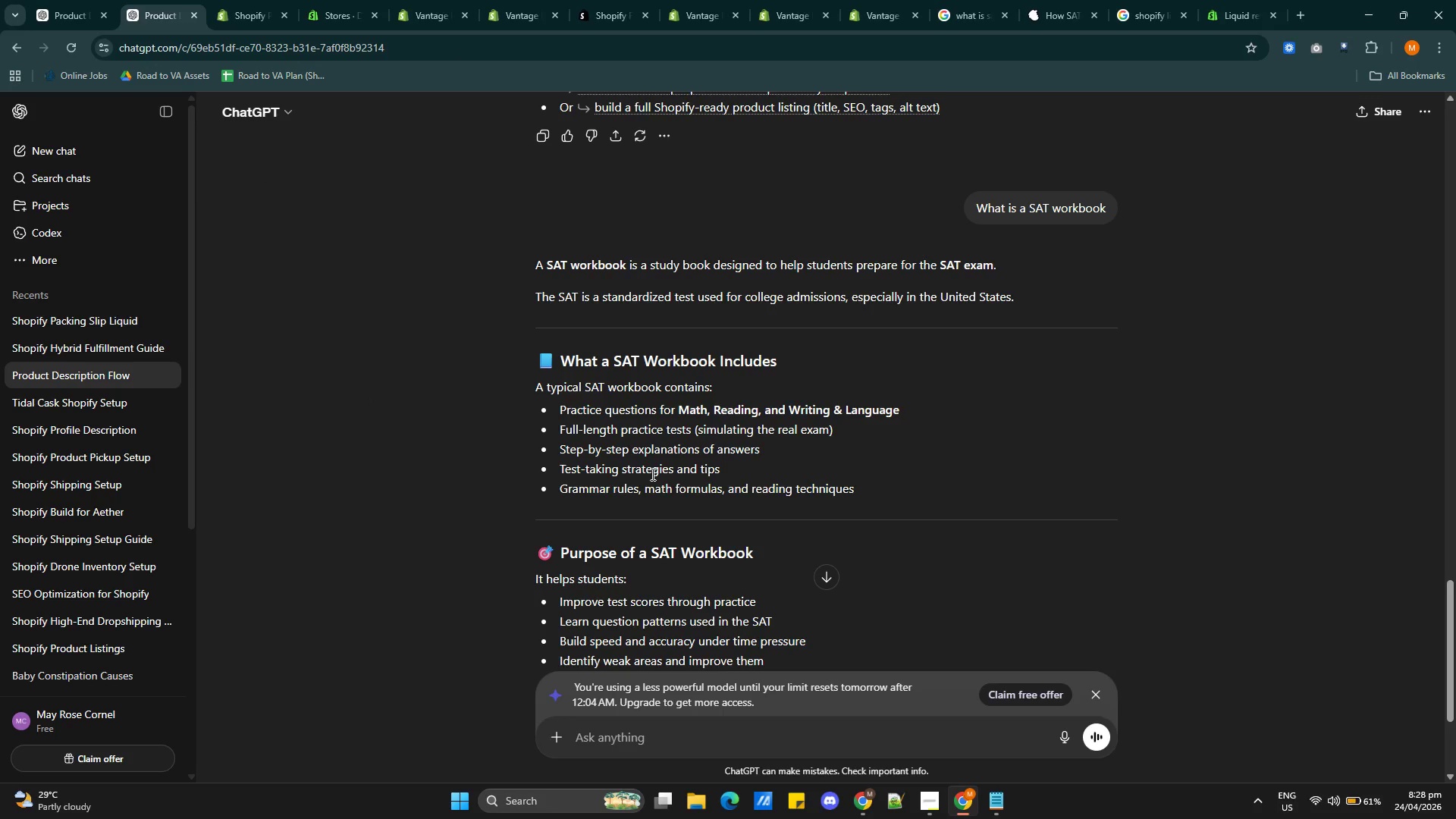 
scroll: coordinate [761, 495], scroll_direction: down, amount: 4.0
 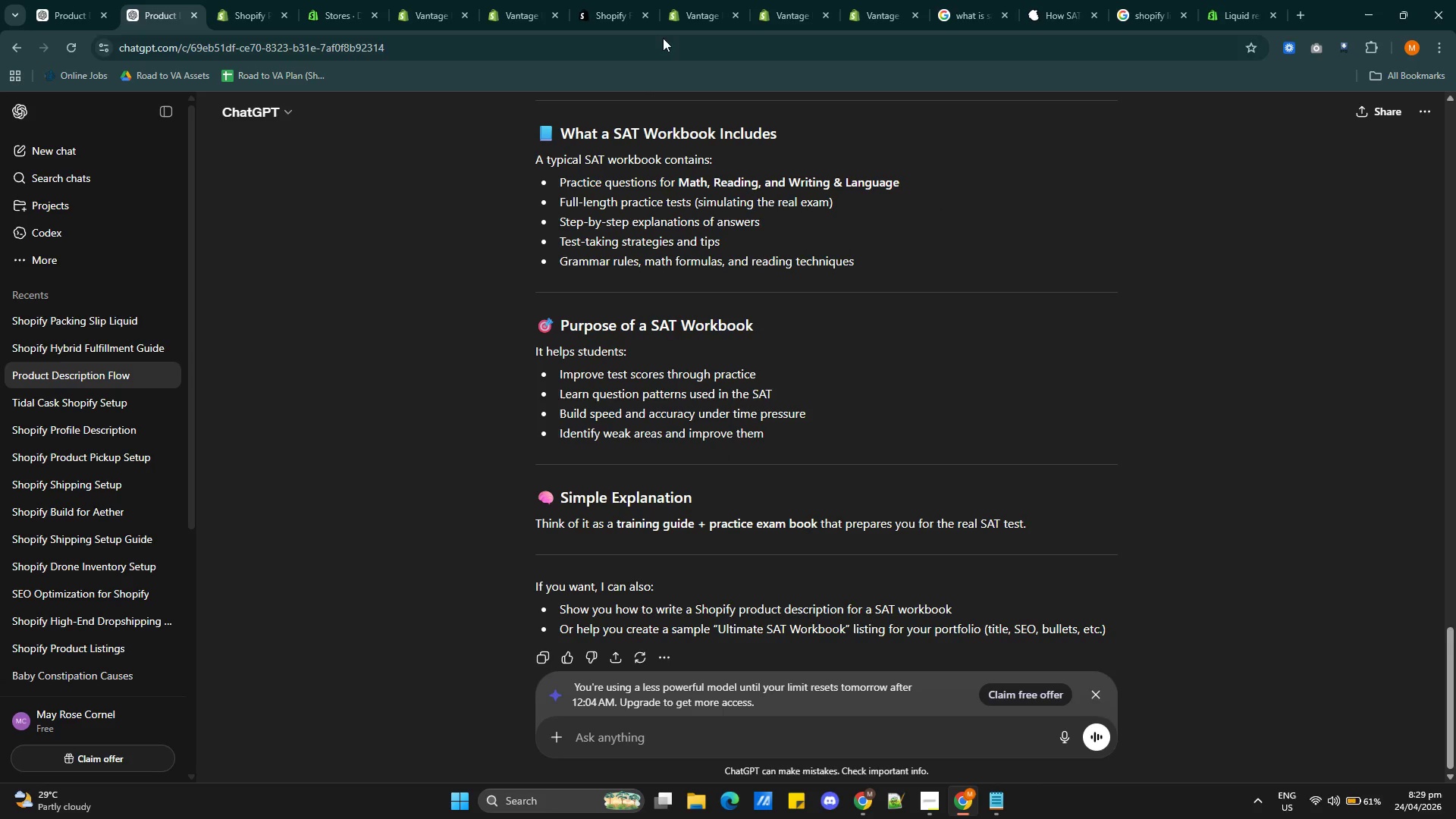 
left_click([1050, 11])
 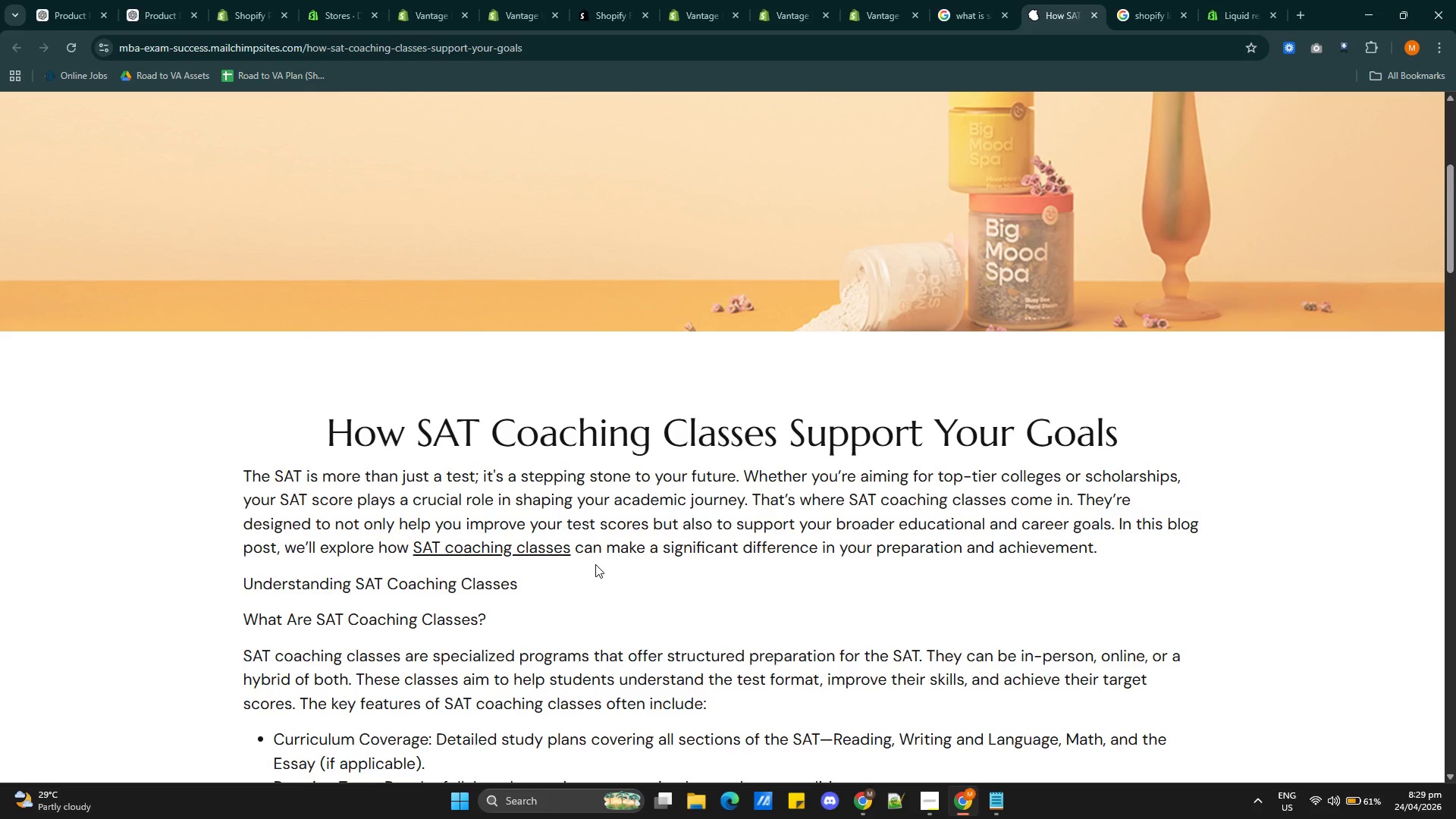 
scroll: coordinate [595, 564], scroll_direction: down, amount: 1.0
 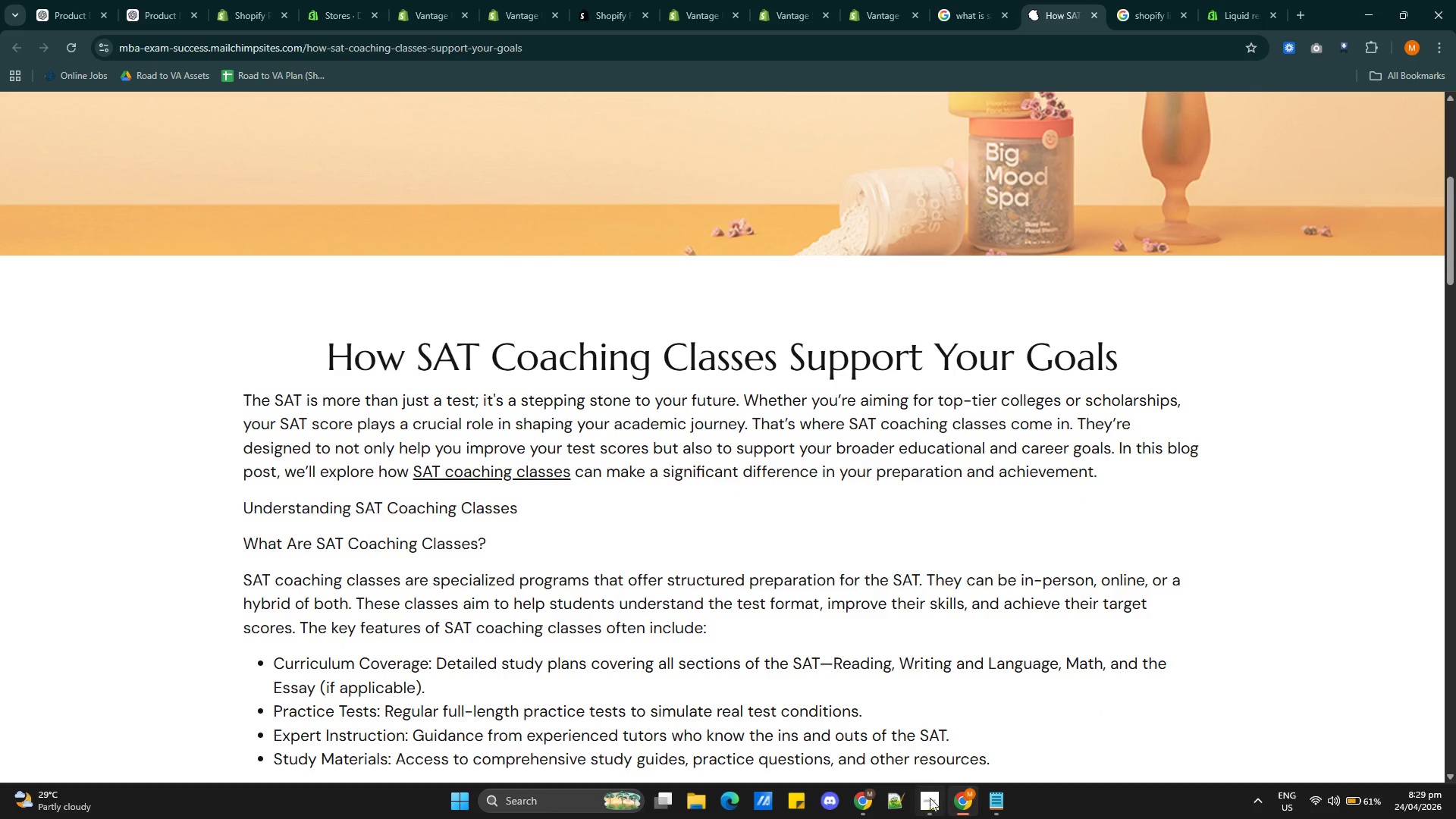 
wait(6.64)
 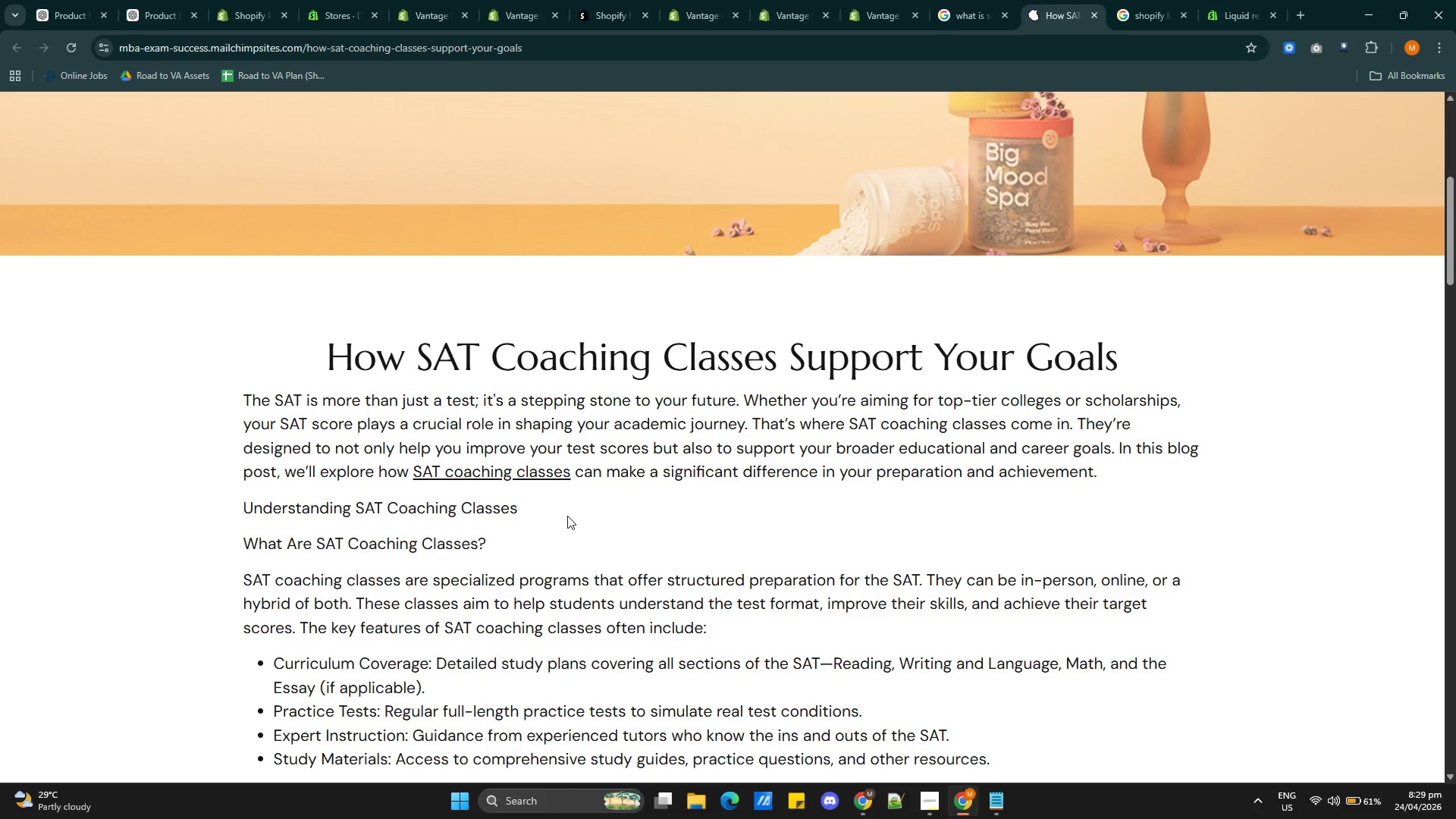 
mouse_move([890, 797])
 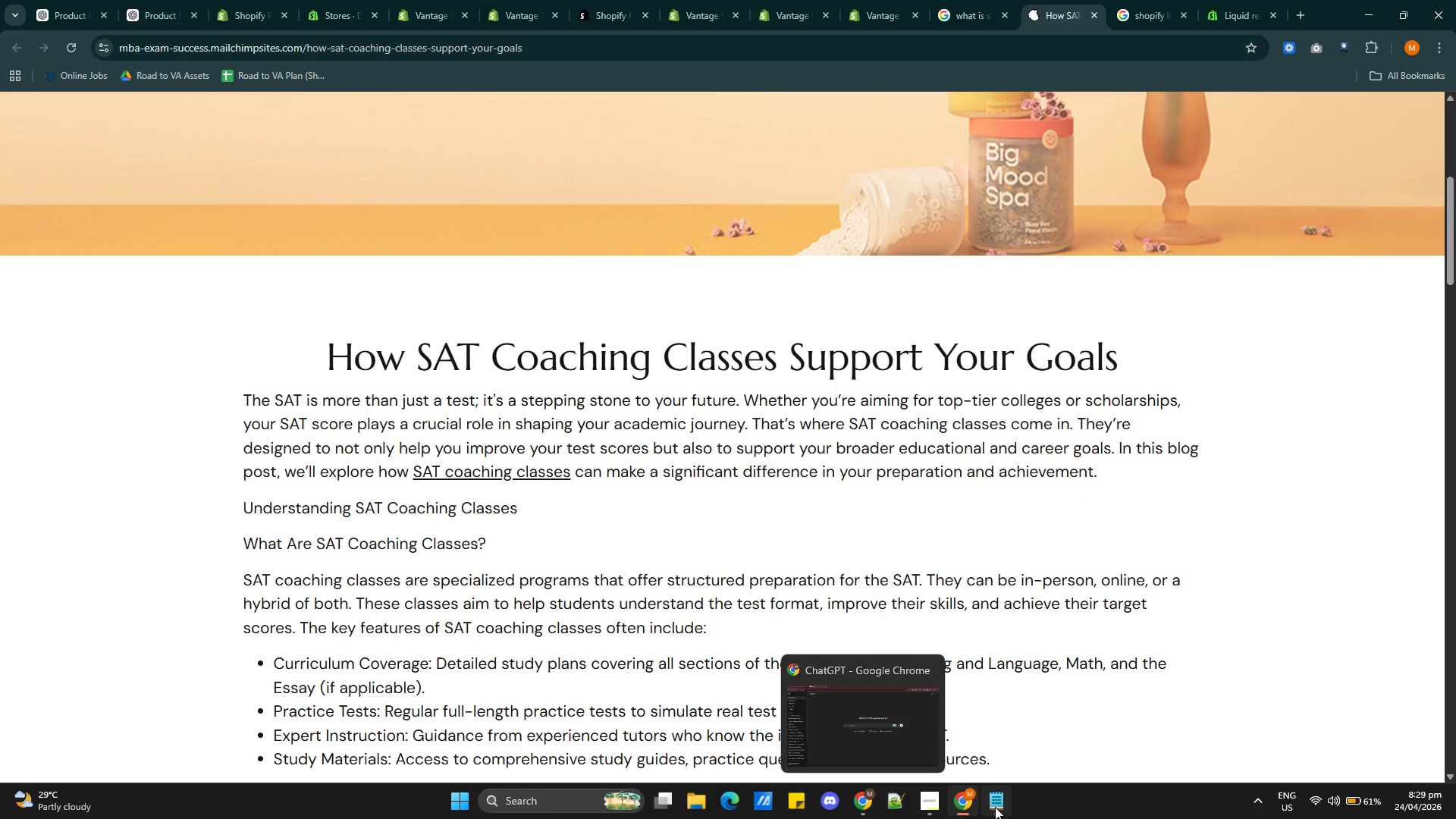 
left_click([995, 807])
 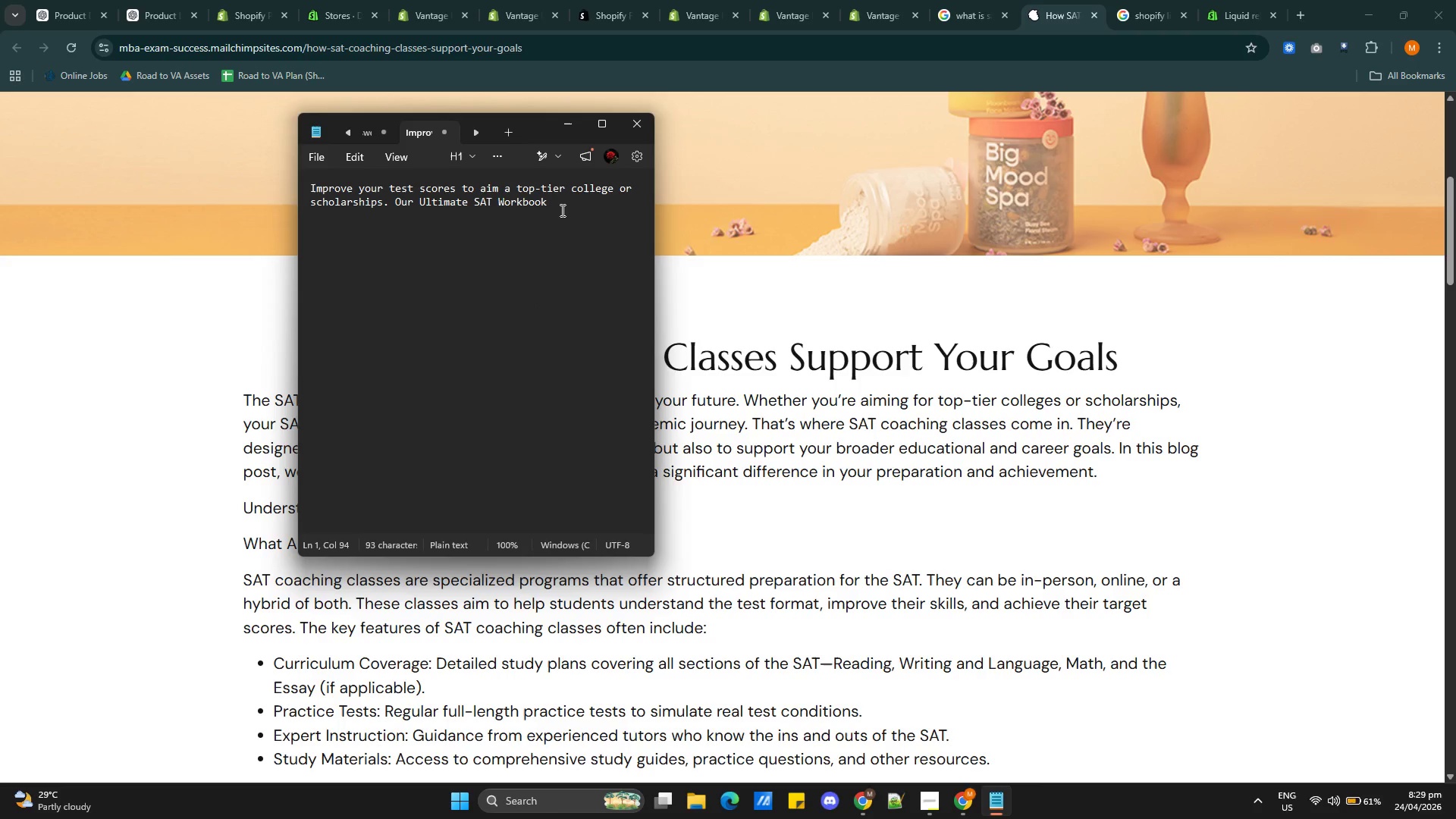 
type( is h)
key(Backspace)
type(not only help )
 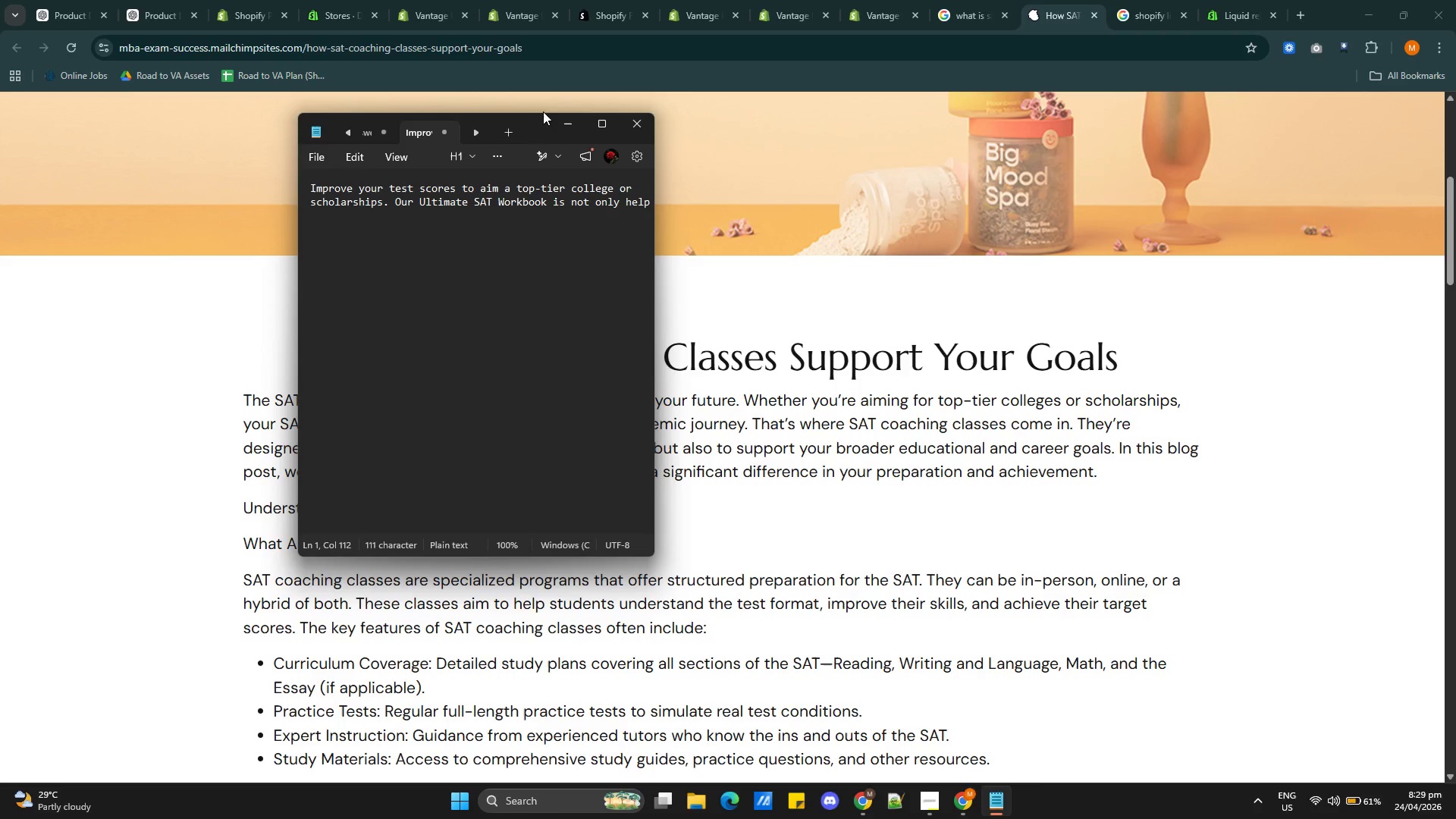 
left_click_drag(start_coordinate=[537, 125], to_coordinate=[629, 157])
 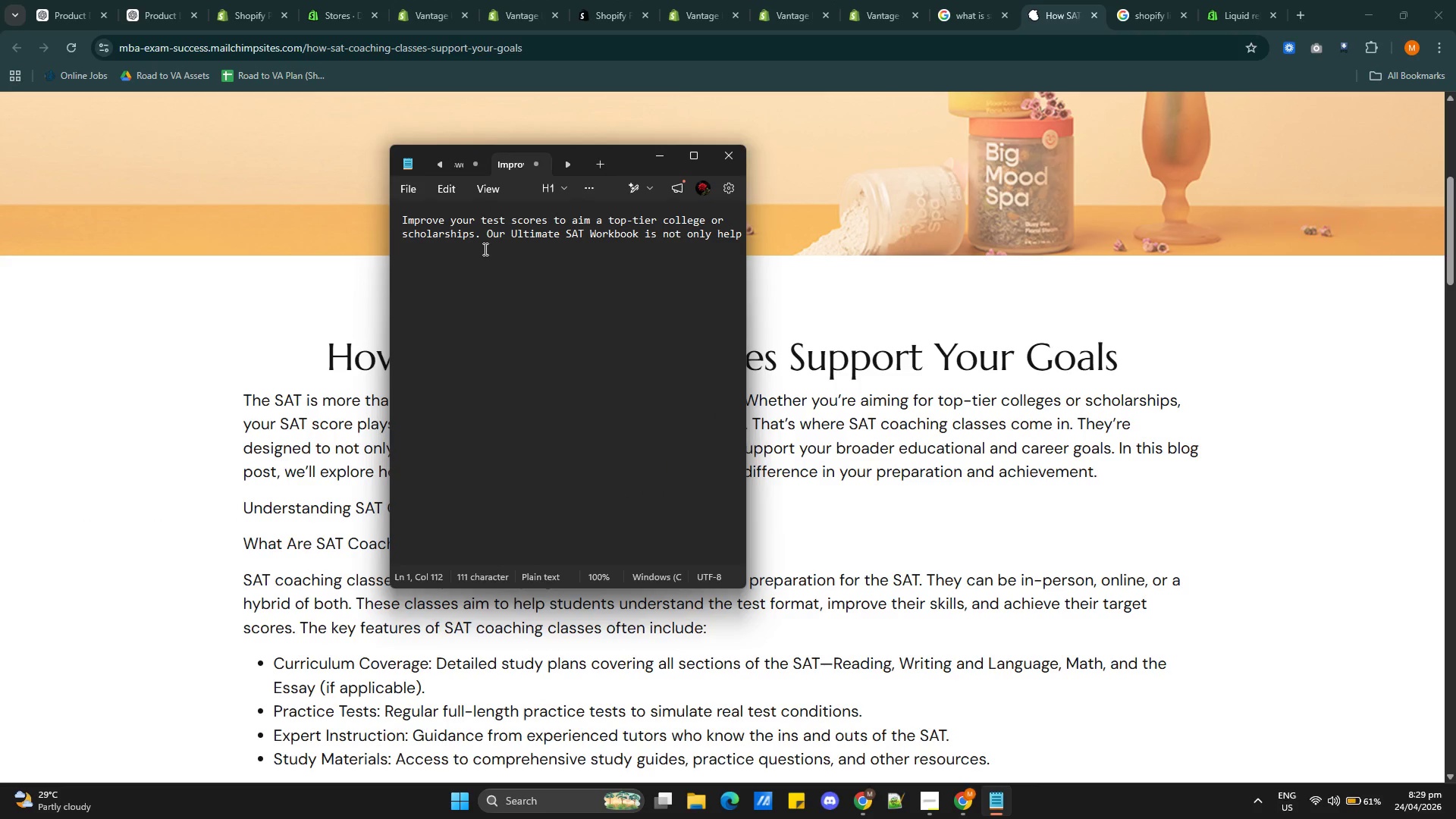 
left_click([485, 249])
 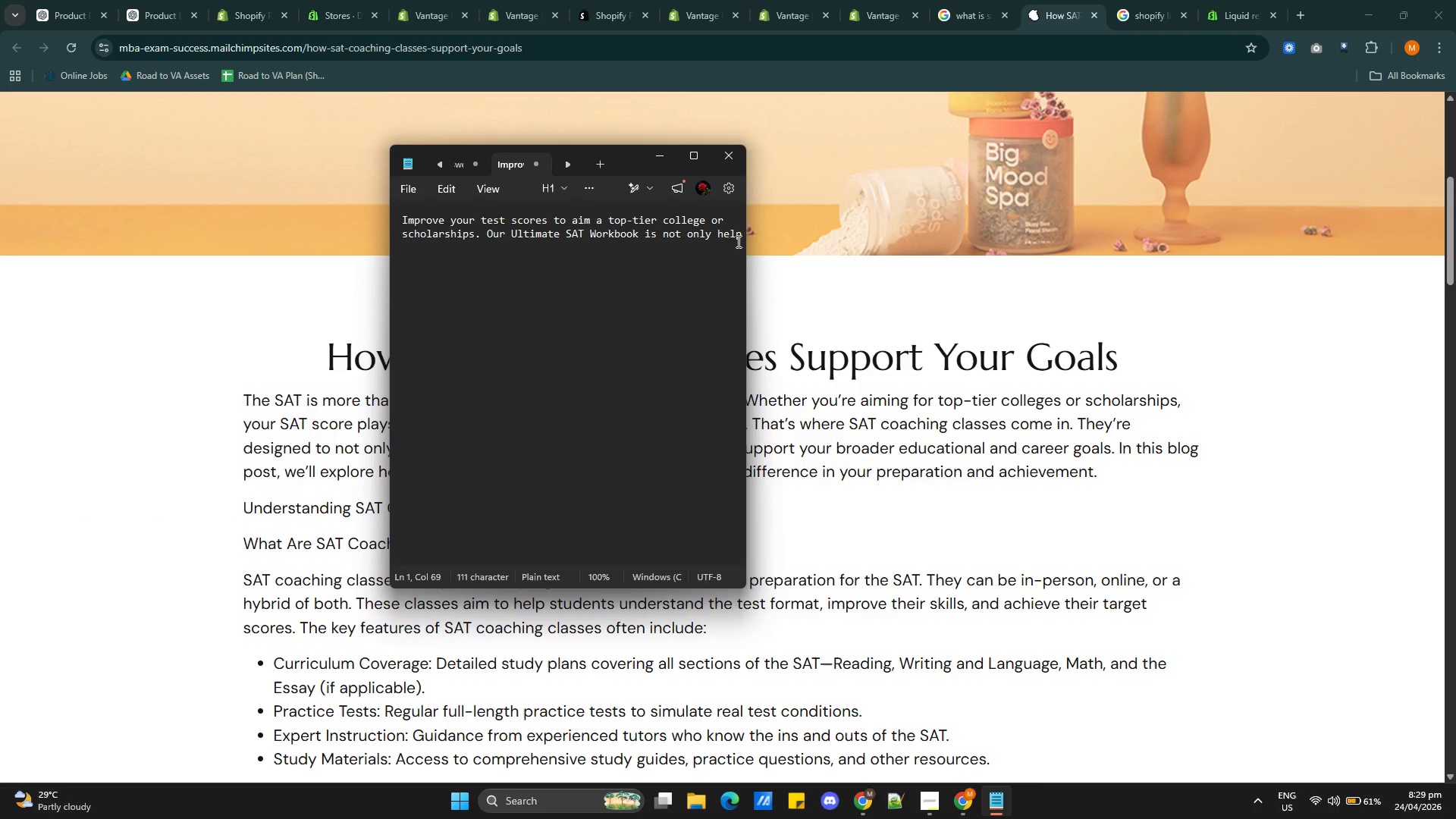 
left_click([737, 239])
 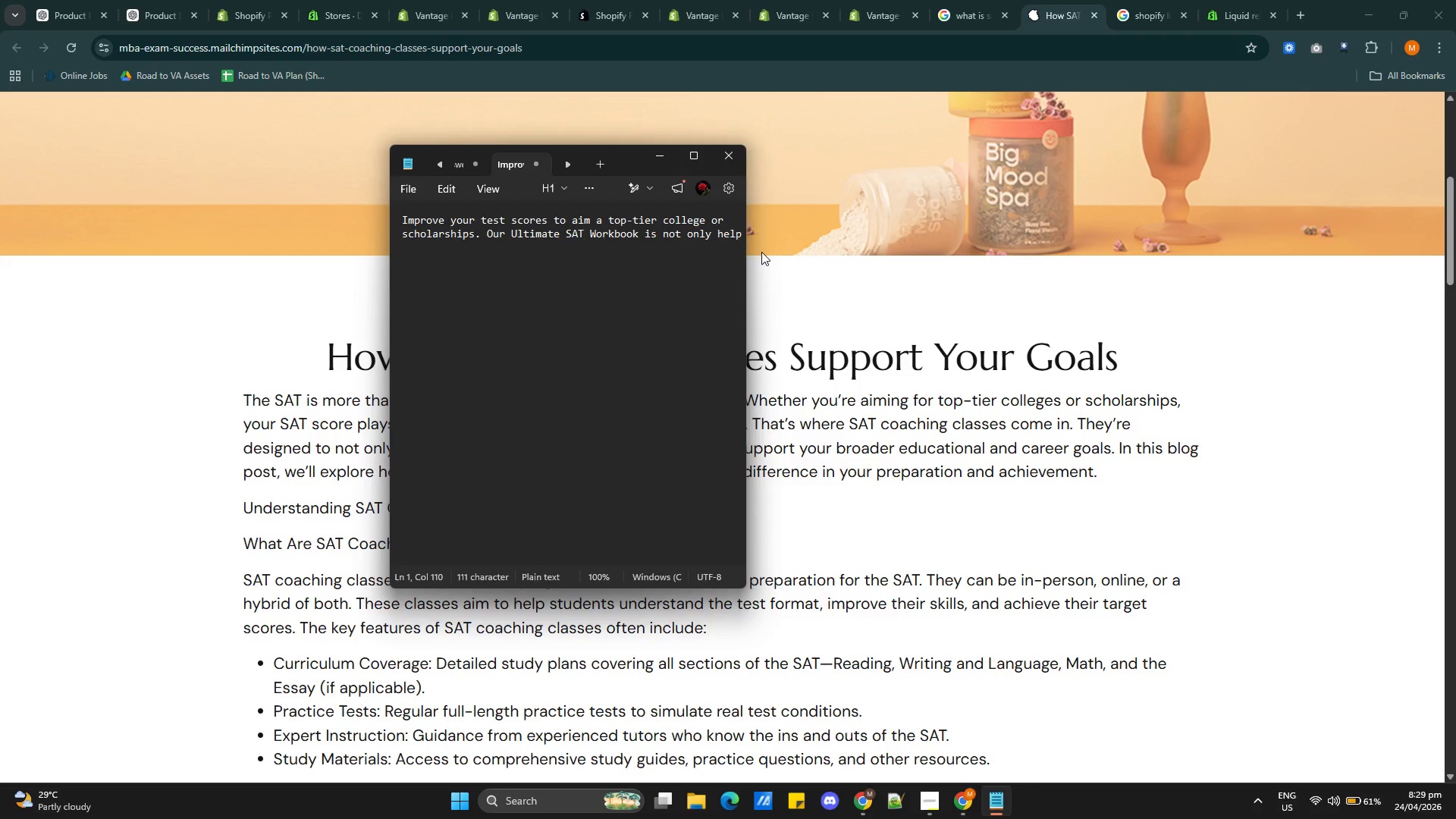 
key(ArrowRight)
 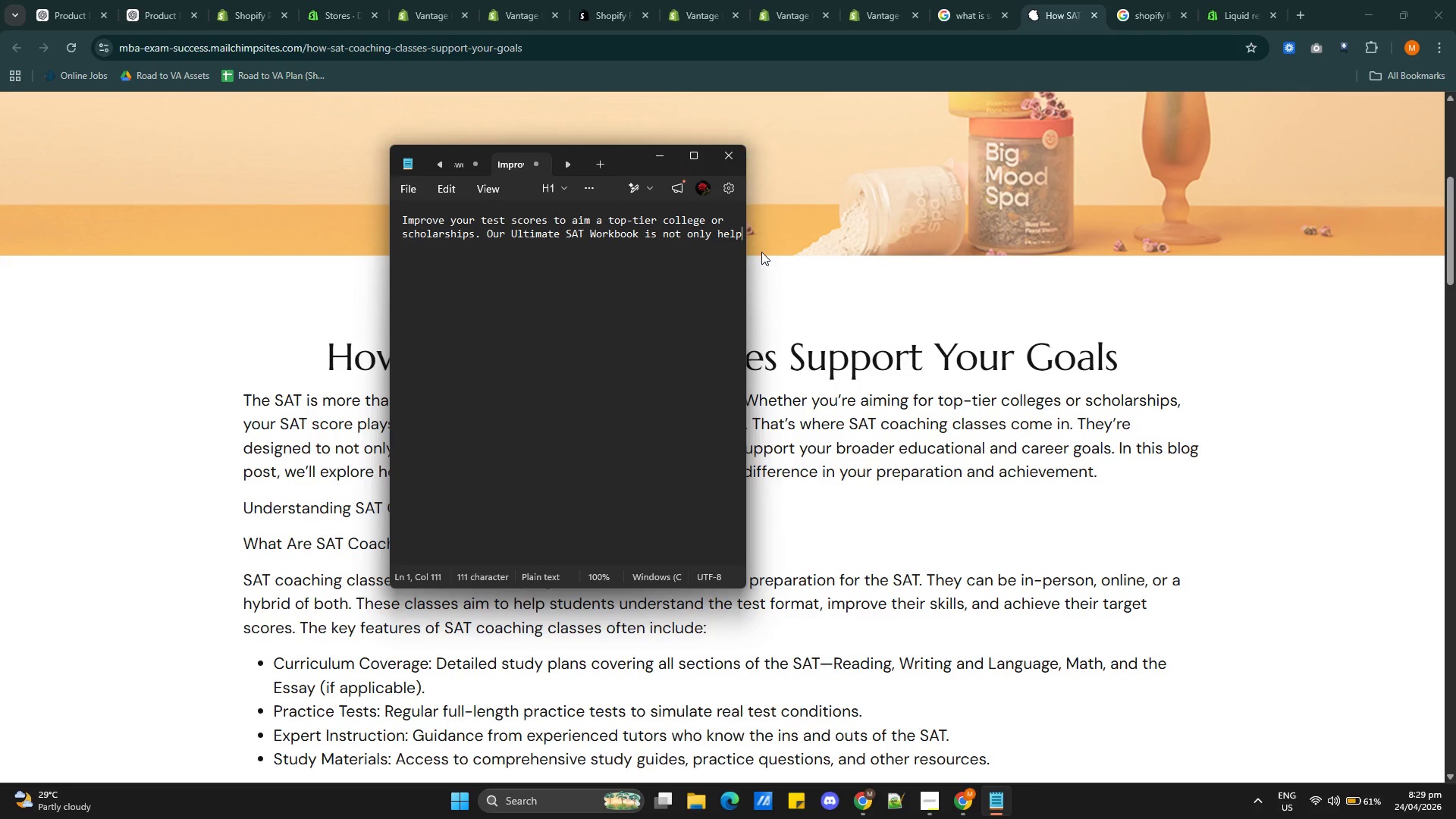 
key(Enter)
 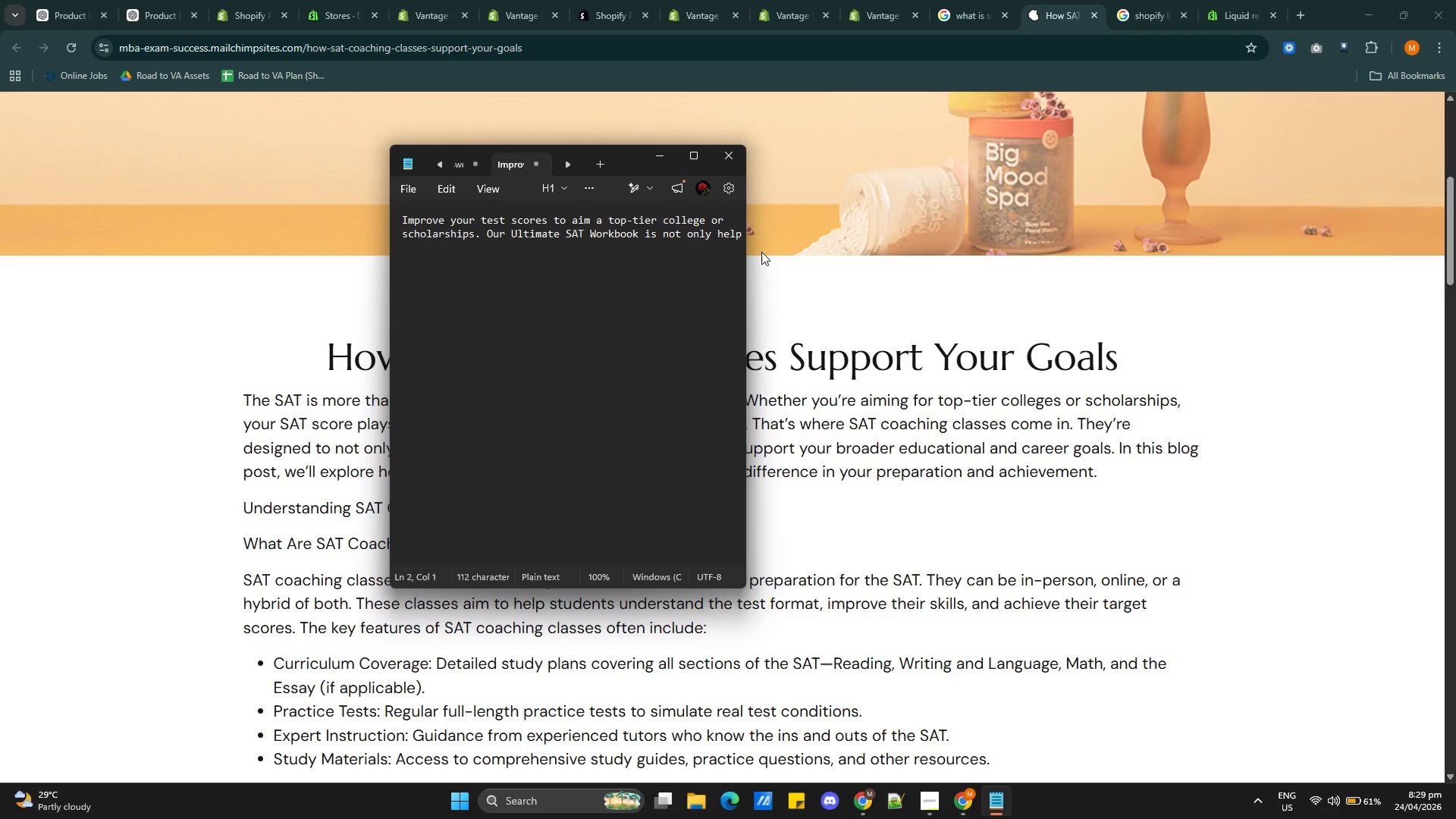 
key(Backspace)
type( you im)
 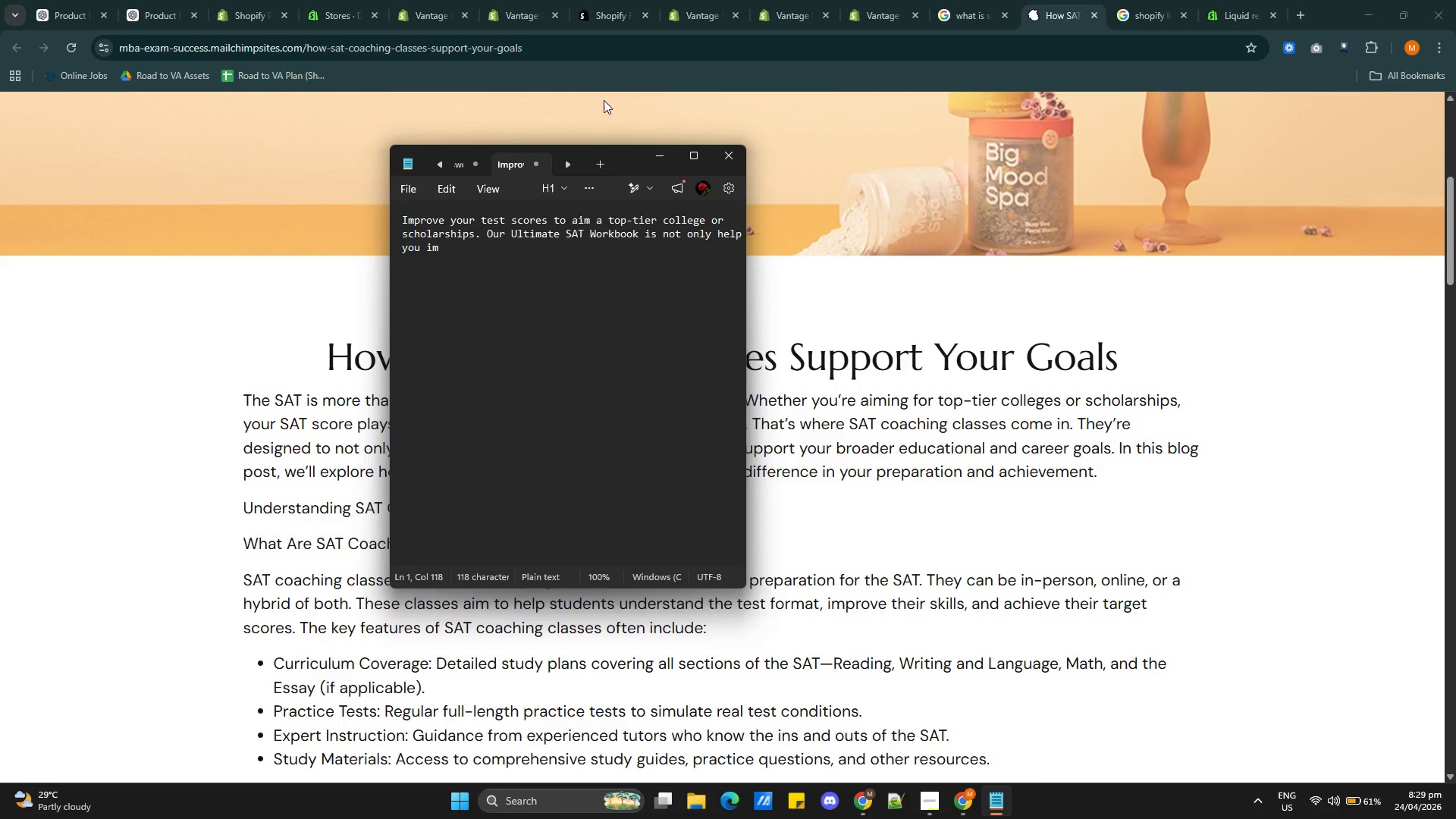 
left_click_drag(start_coordinate=[624, 157], to_coordinate=[1147, 228])
 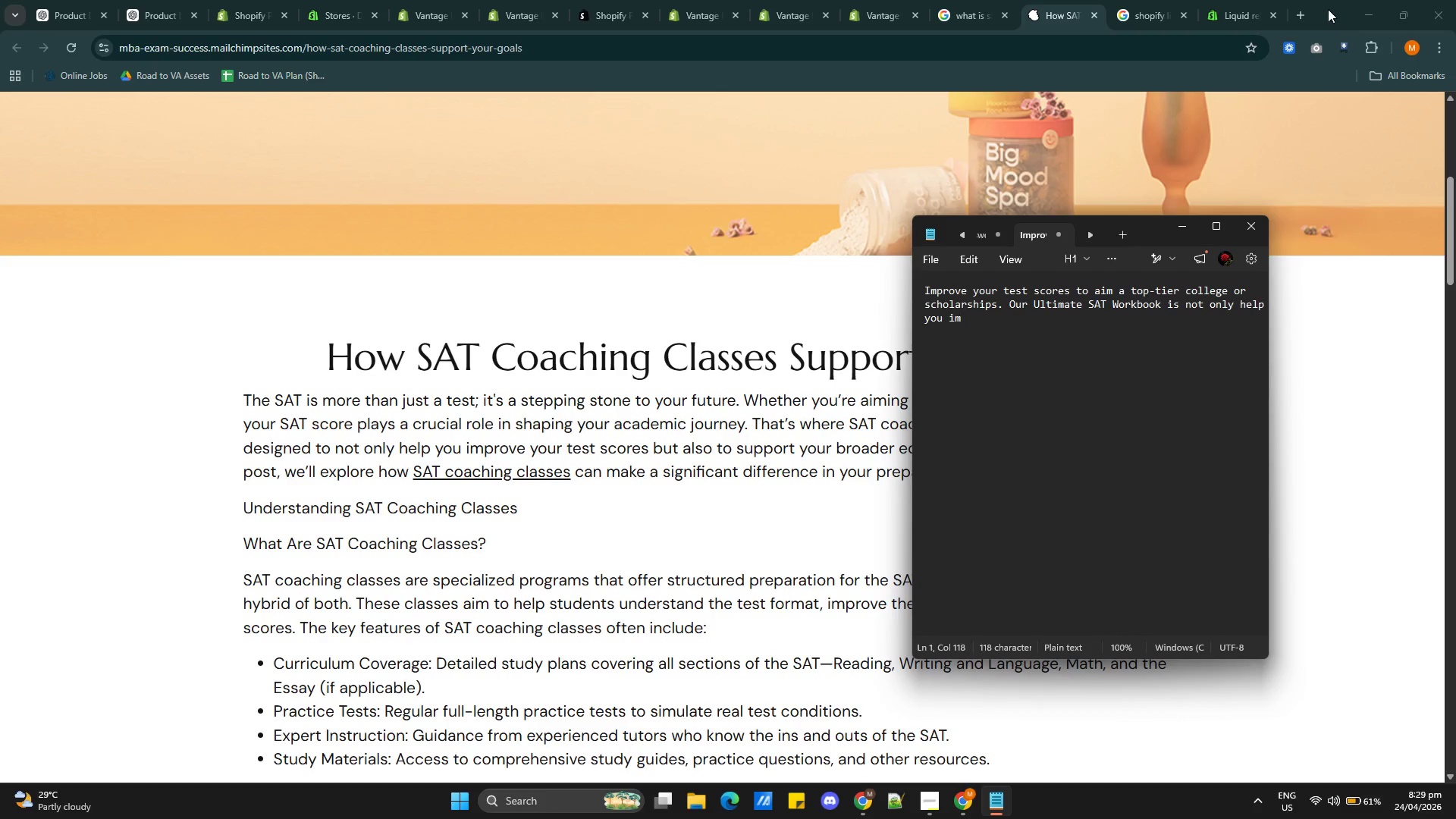 
left_click_drag(start_coordinate=[1328, 9], to_coordinate=[681, 58])
 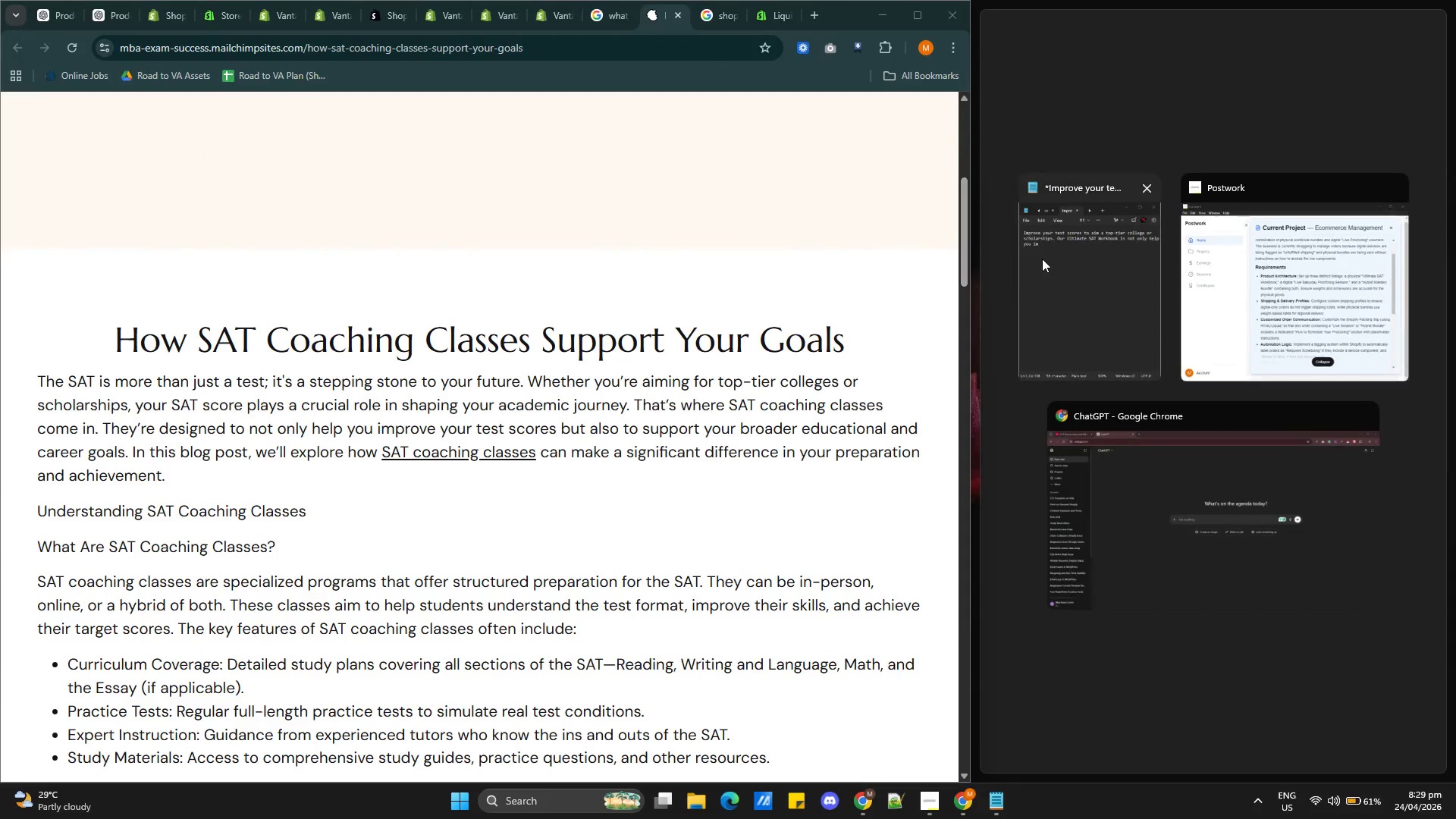 
left_click([1055, 257])
 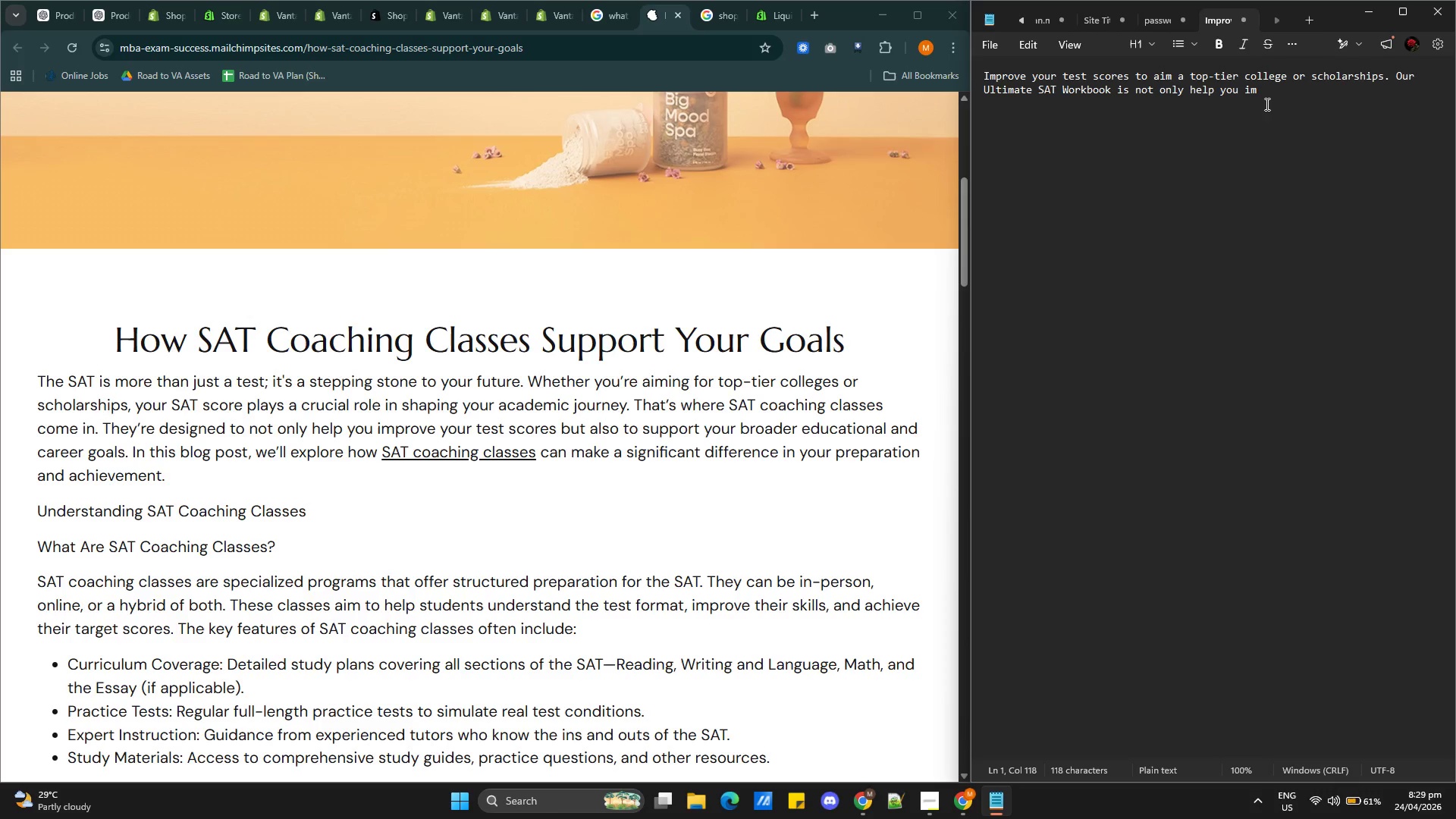 
left_click([1277, 99])
 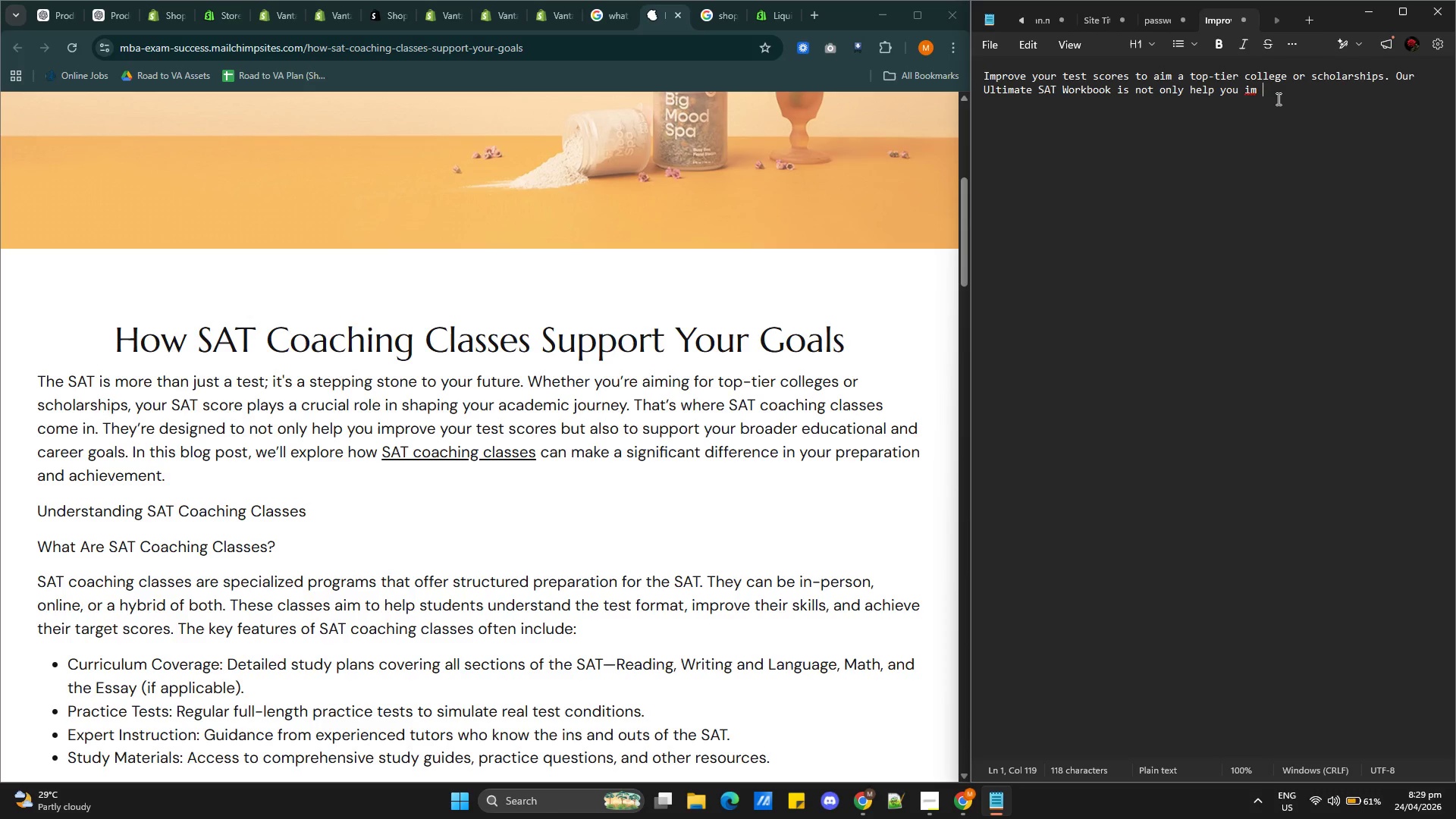 
key(Backspace)
type(rove your test )
 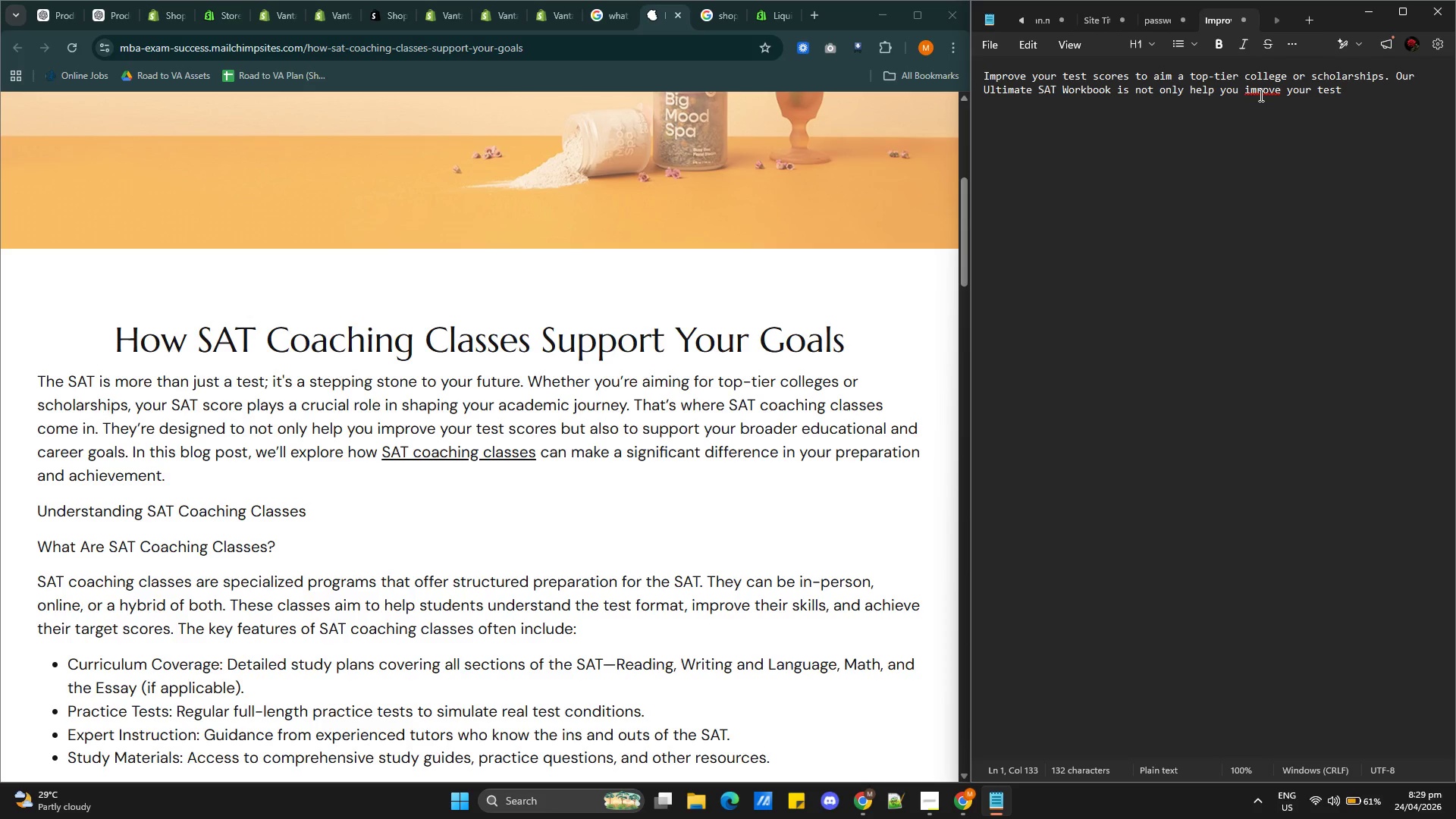 
left_click([1256, 93])
 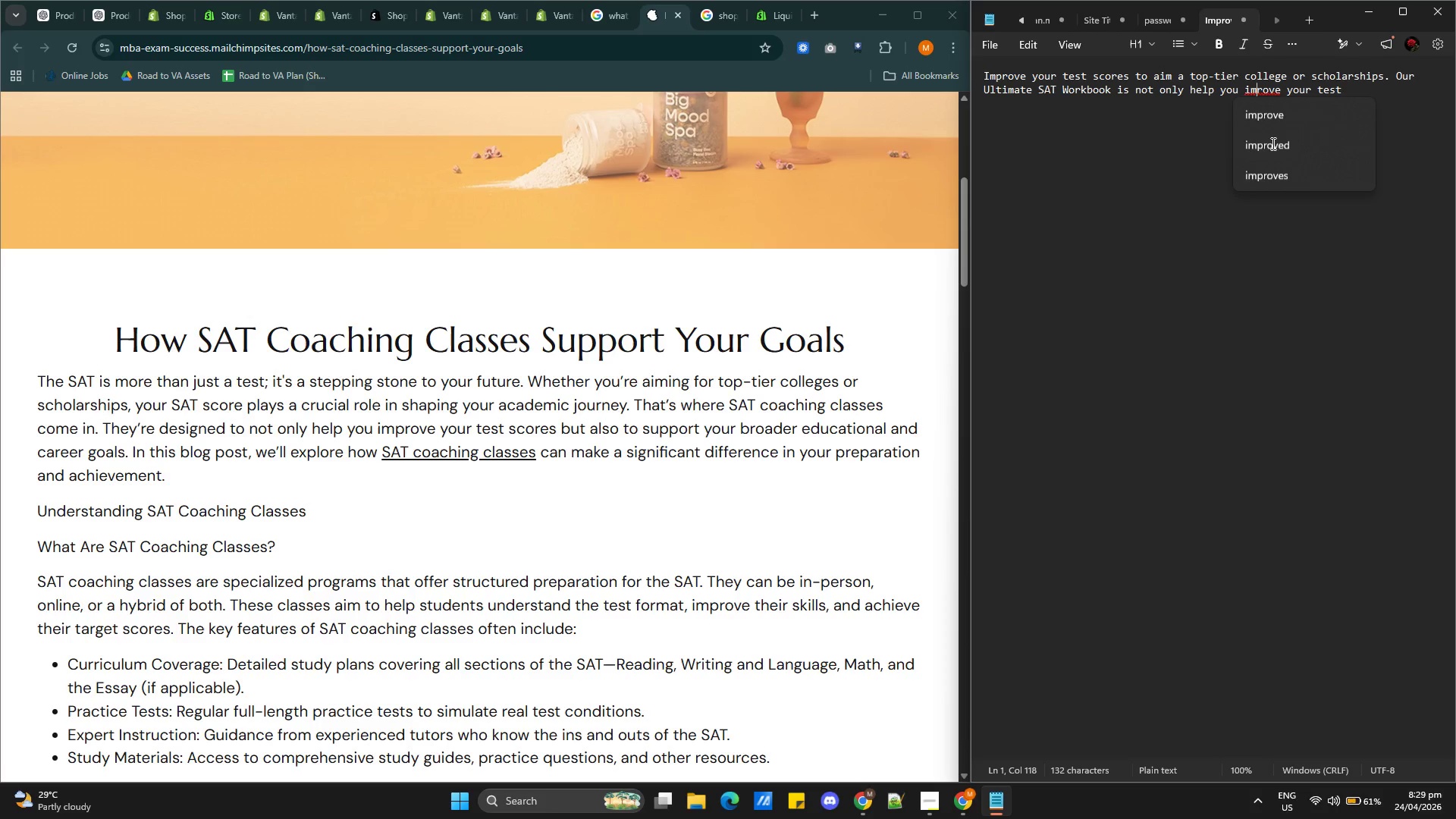 
key(P)
 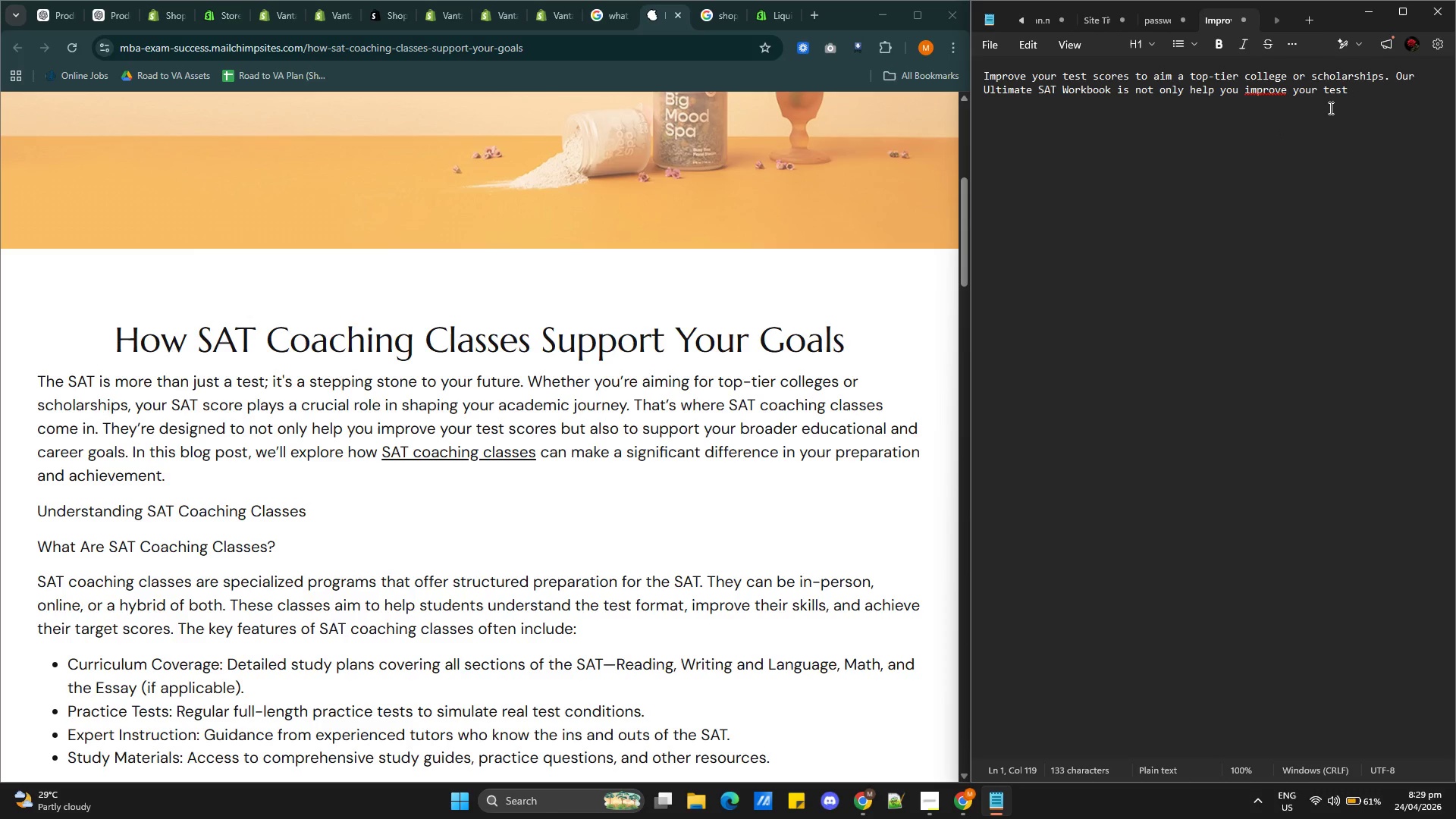 
left_click([1375, 91])
 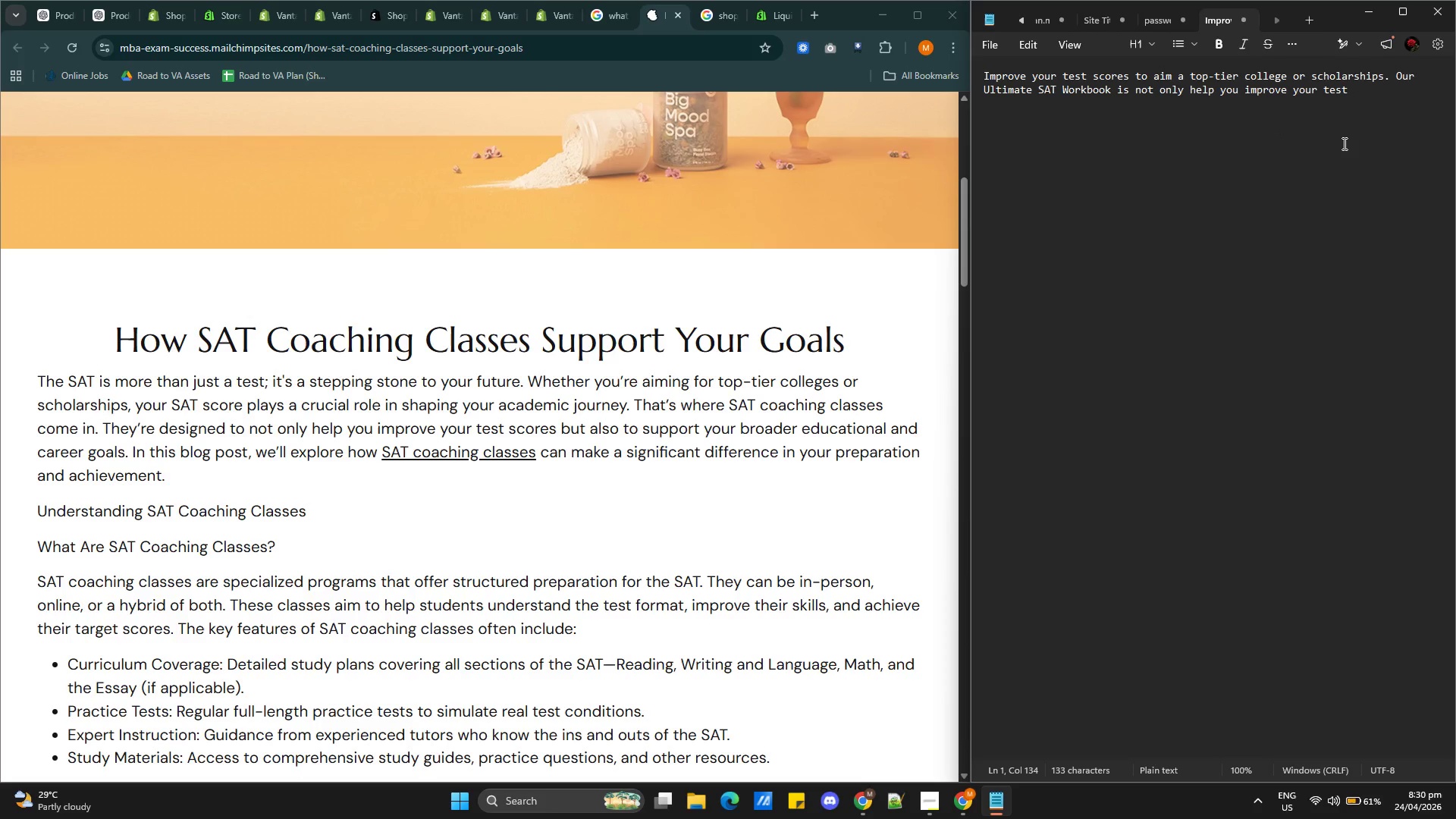 
wait(5.41)
 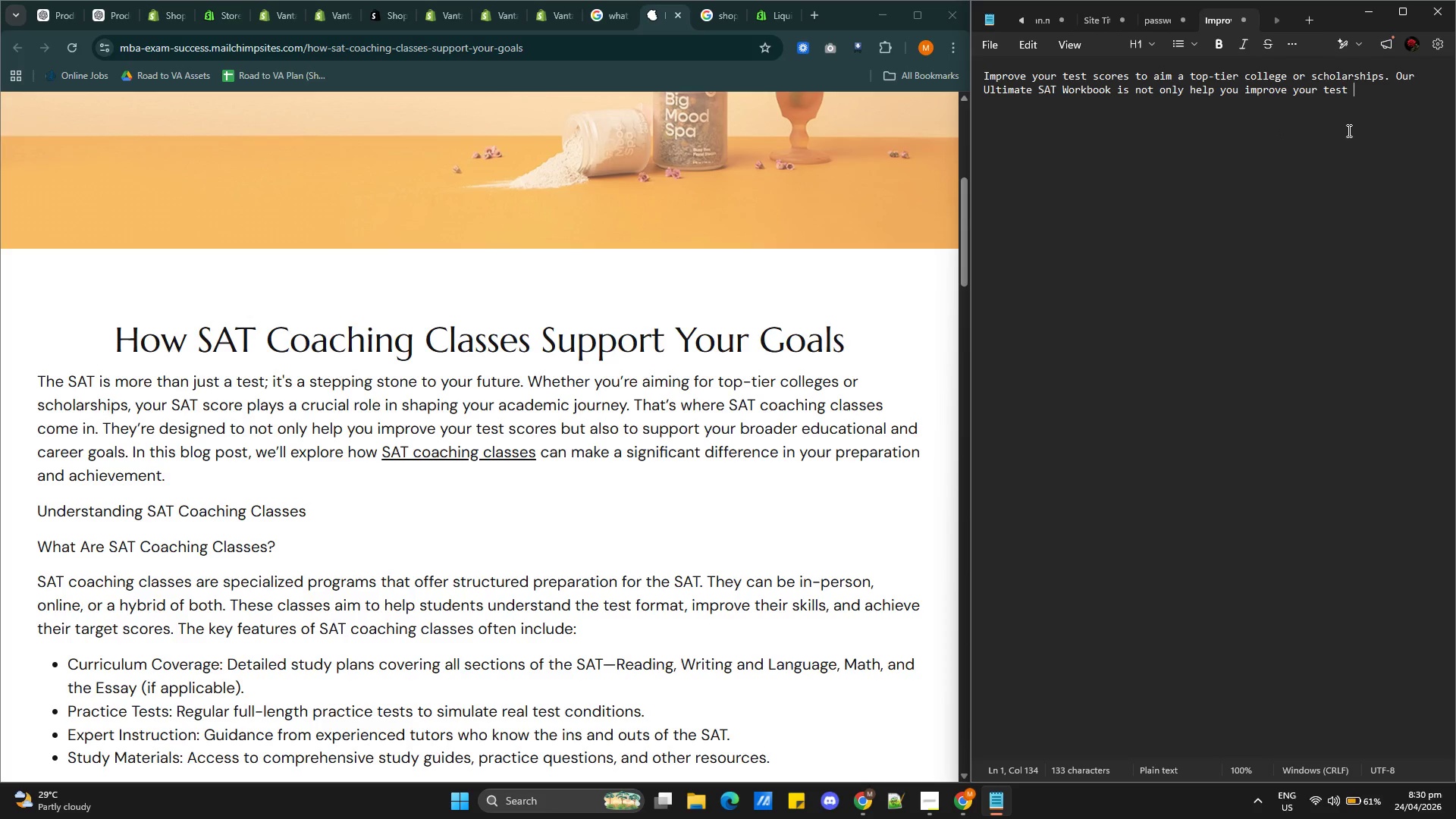 
type(scores but also support your educational and career goals)
 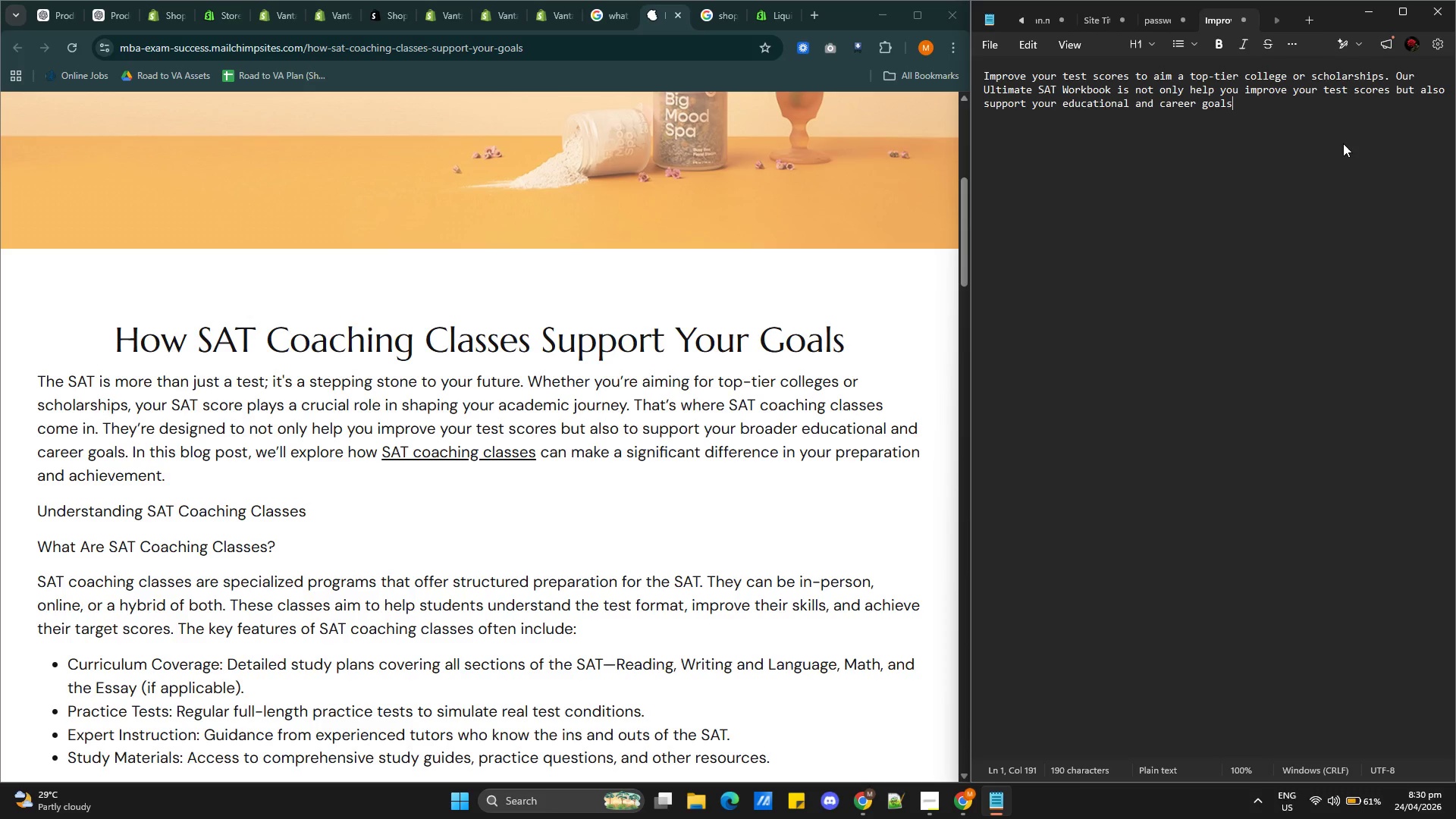 
wait(11.17)
 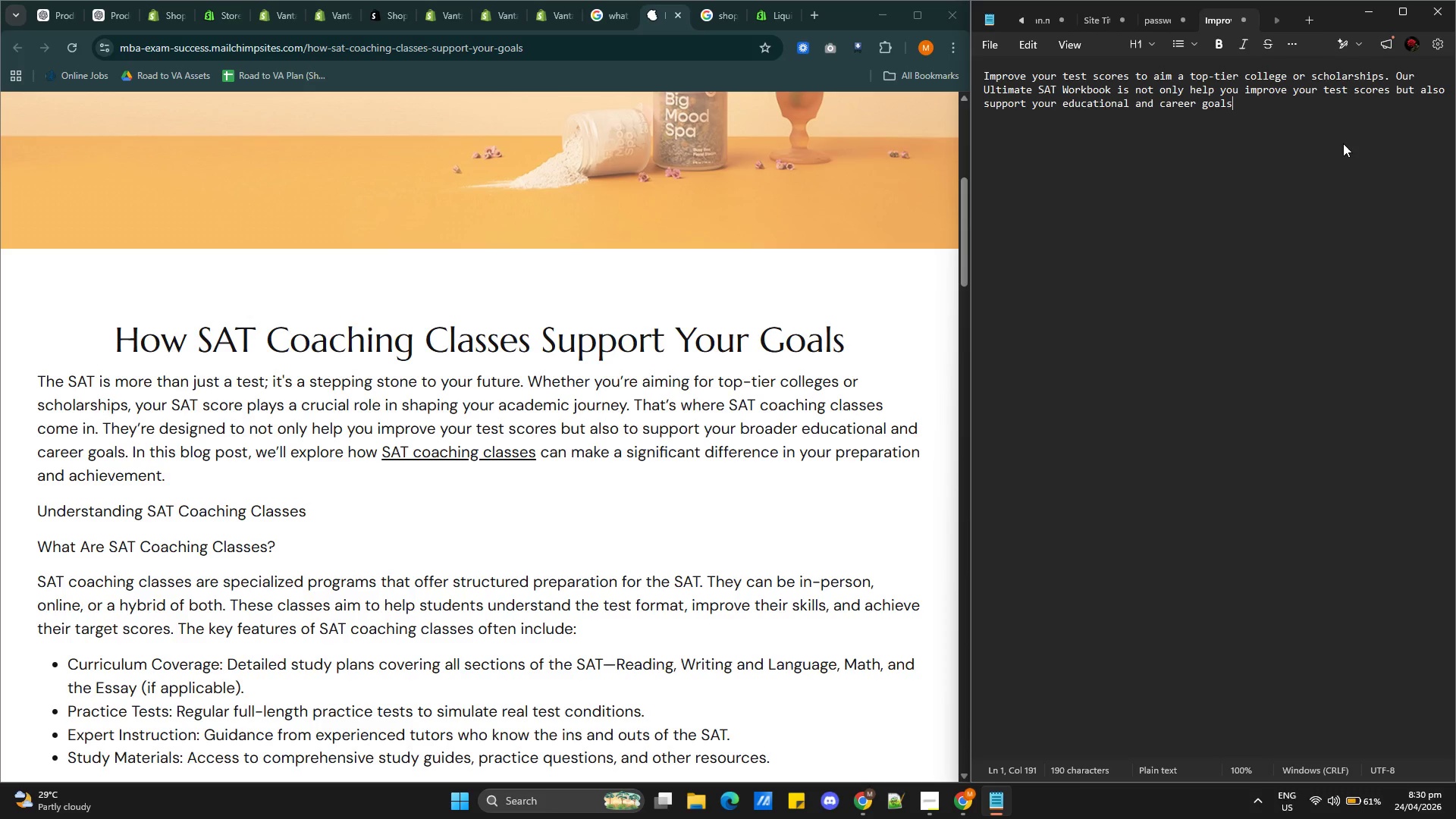 
left_click([1263, 100])
 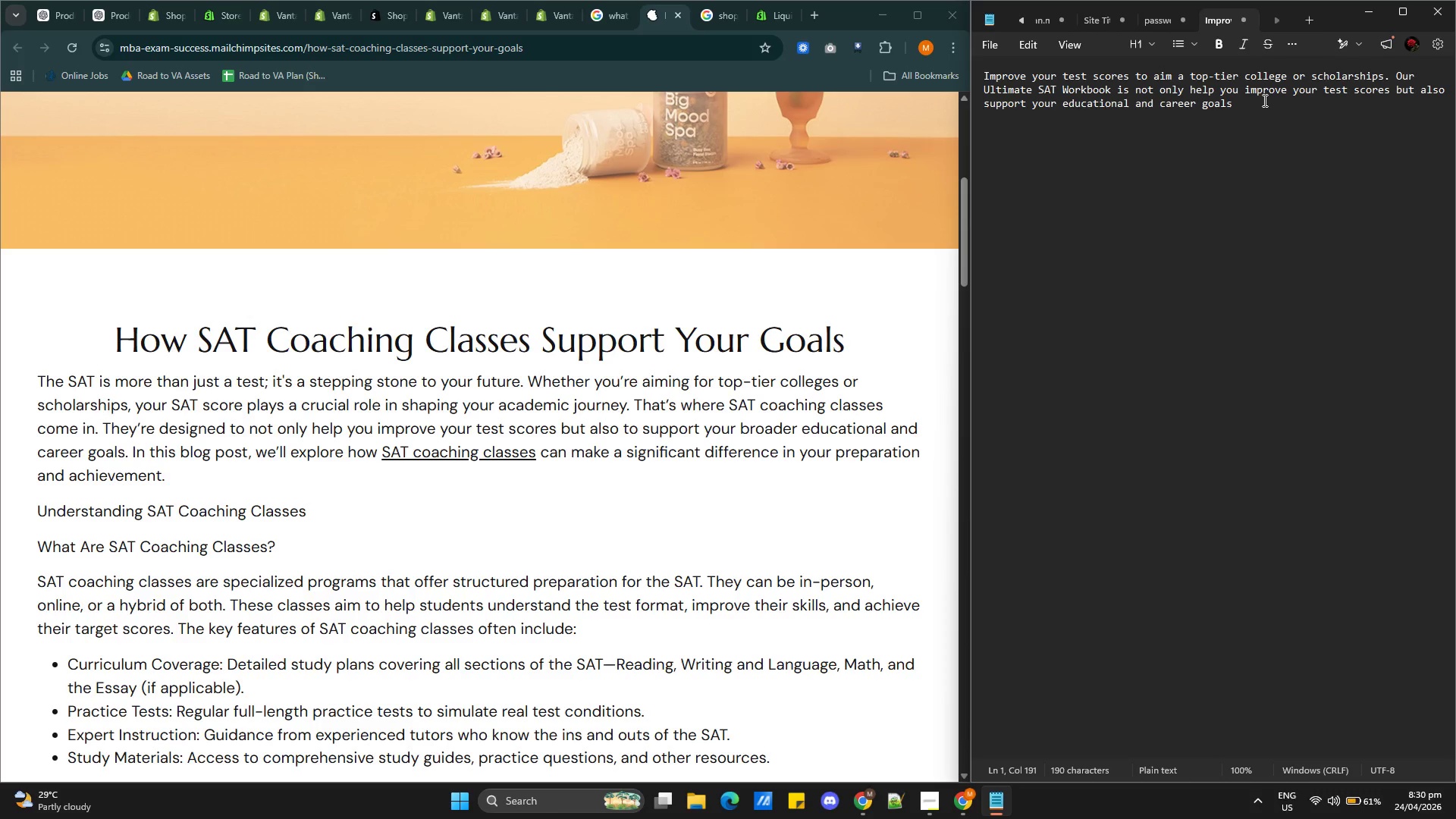 
key(Enter)
 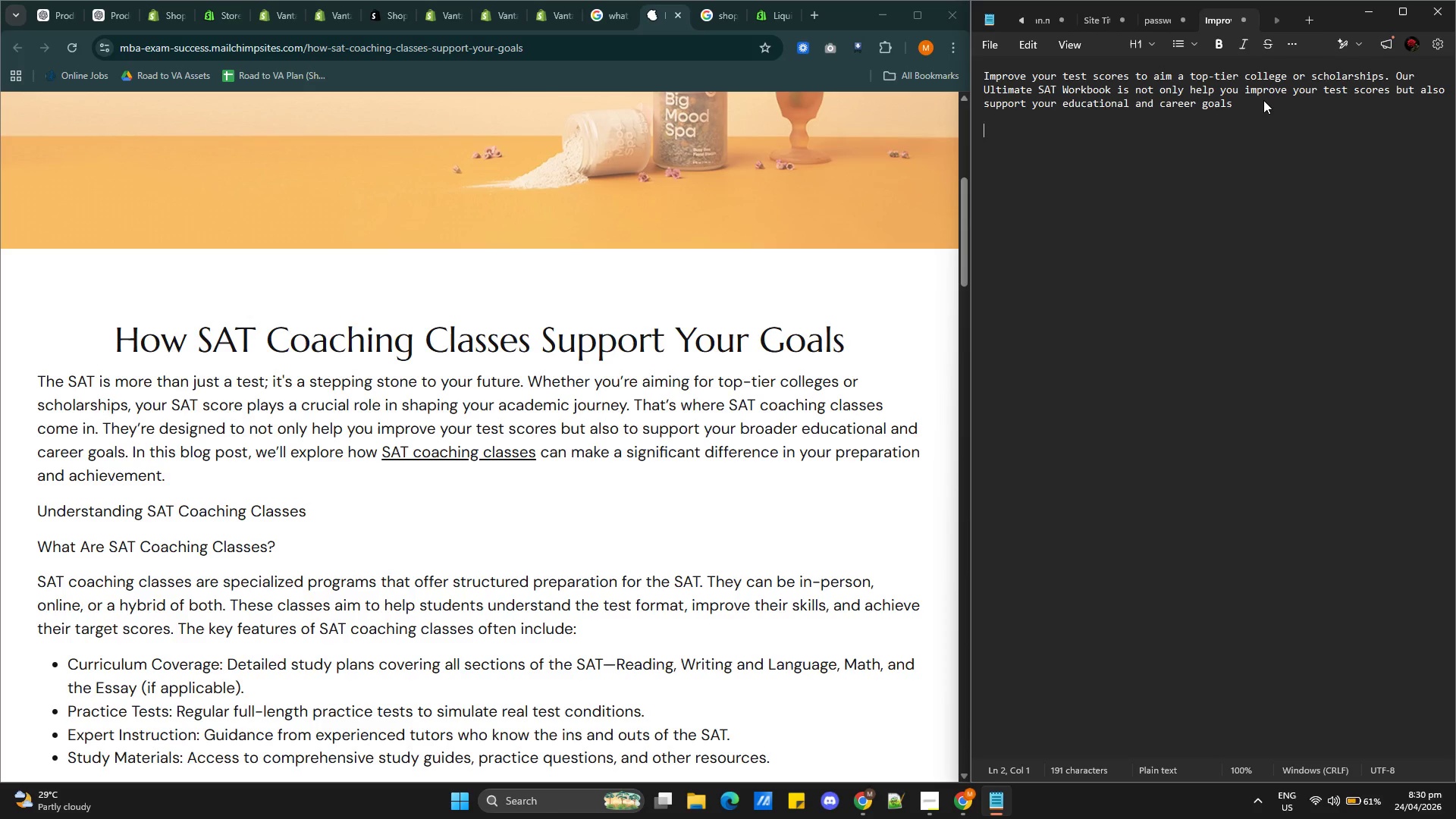 
key(Enter)
 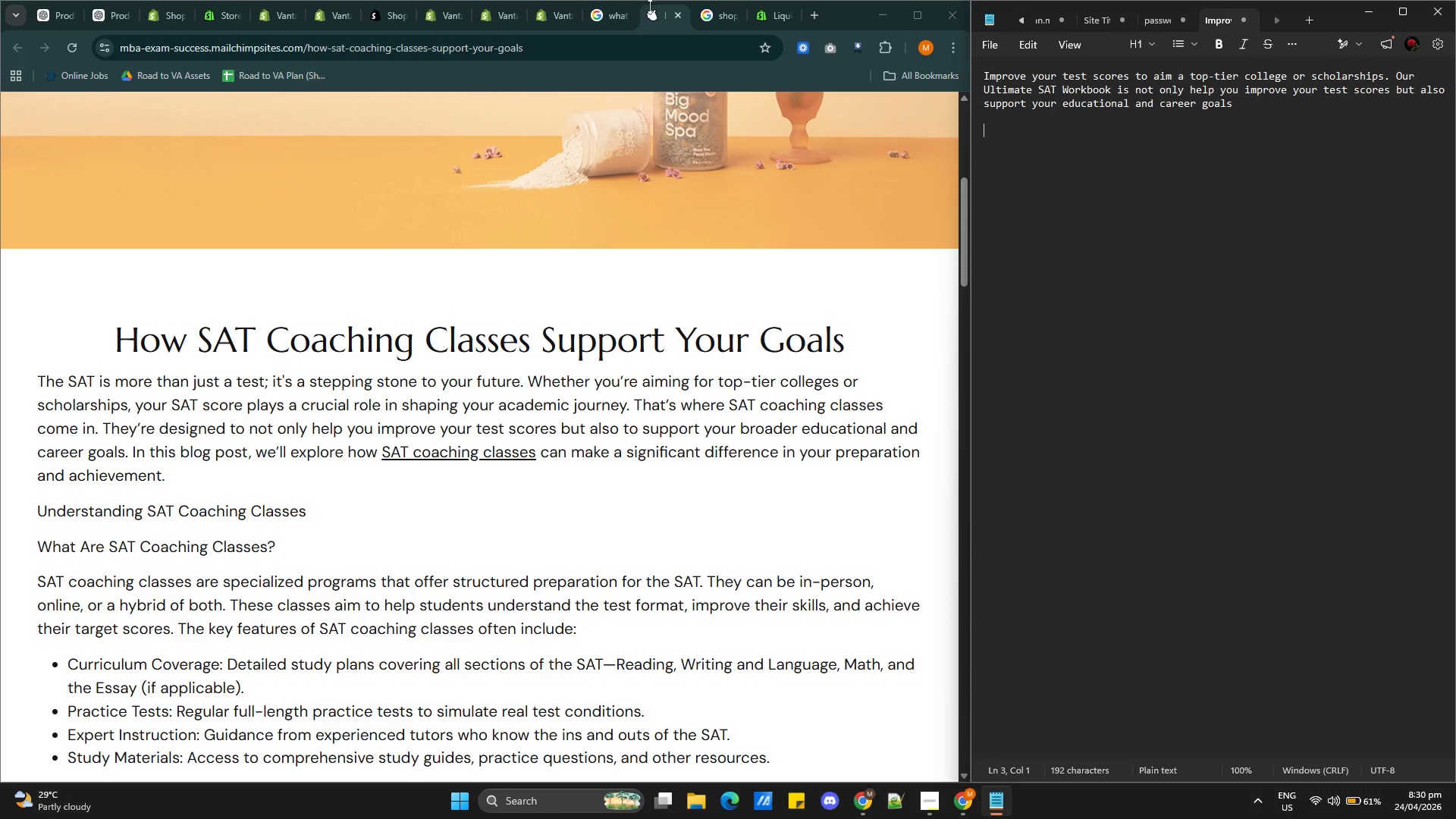 
left_click([106, 14])
 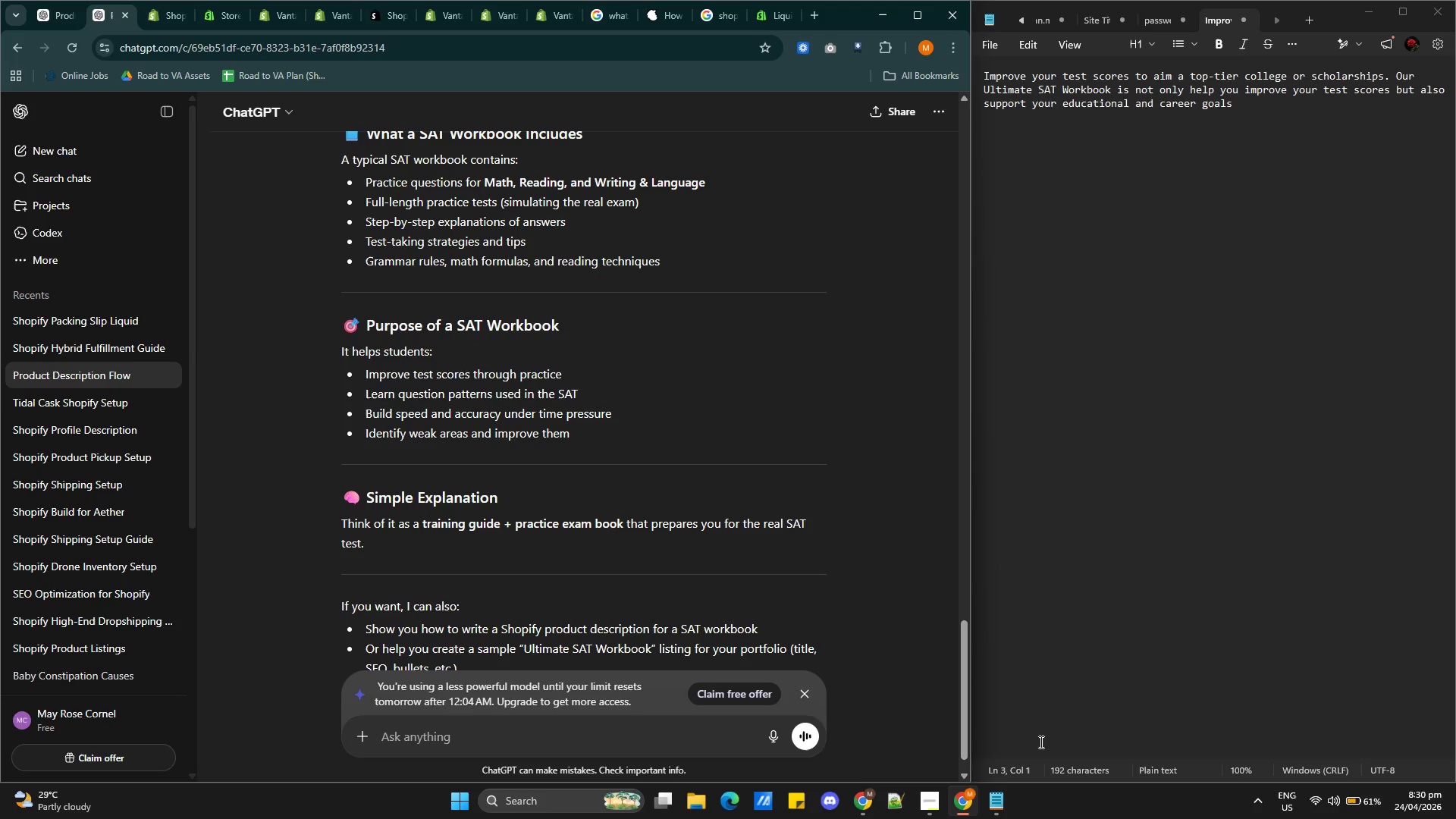 
left_click([917, 797])